 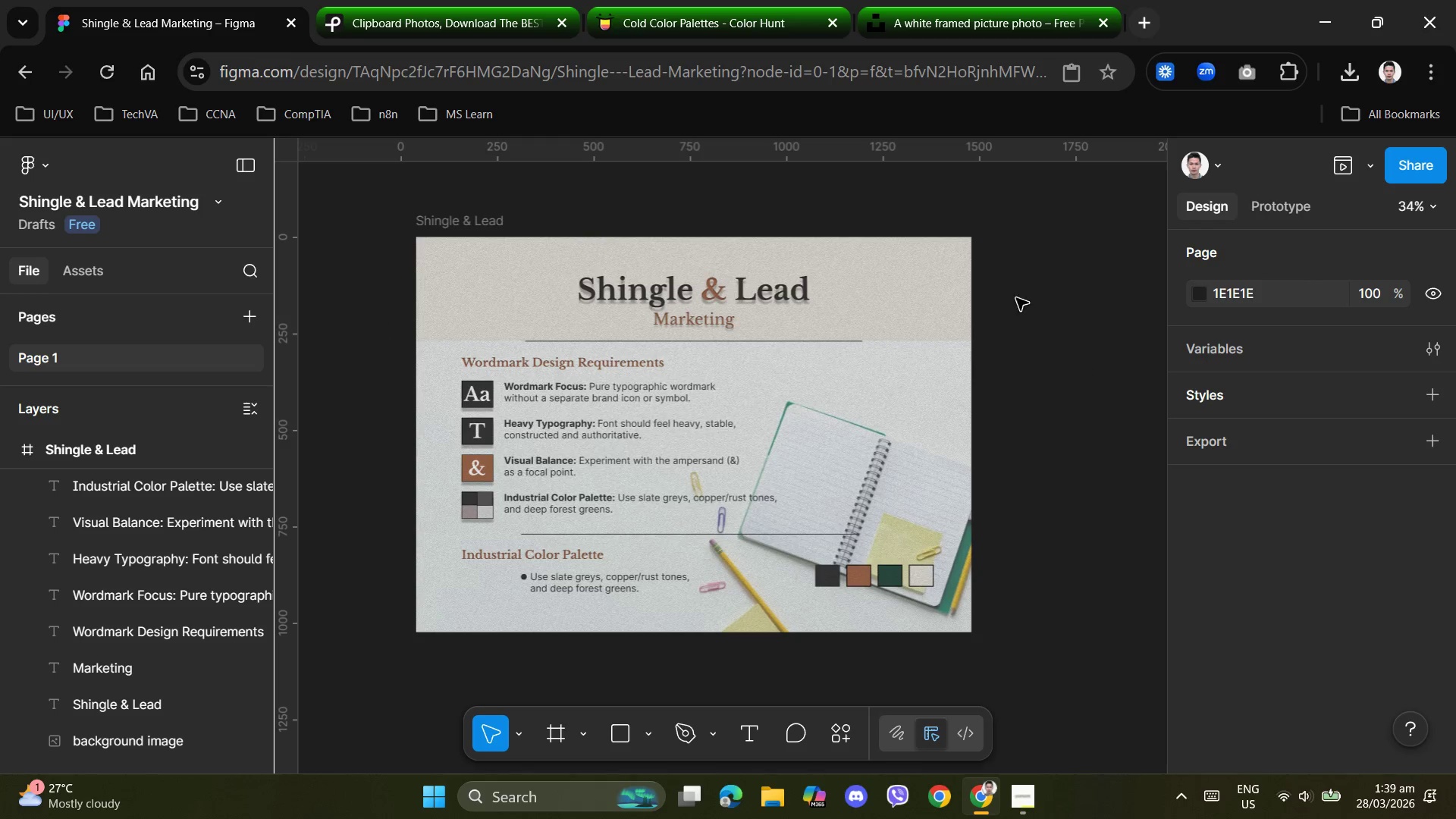 
left_click([937, 317])
 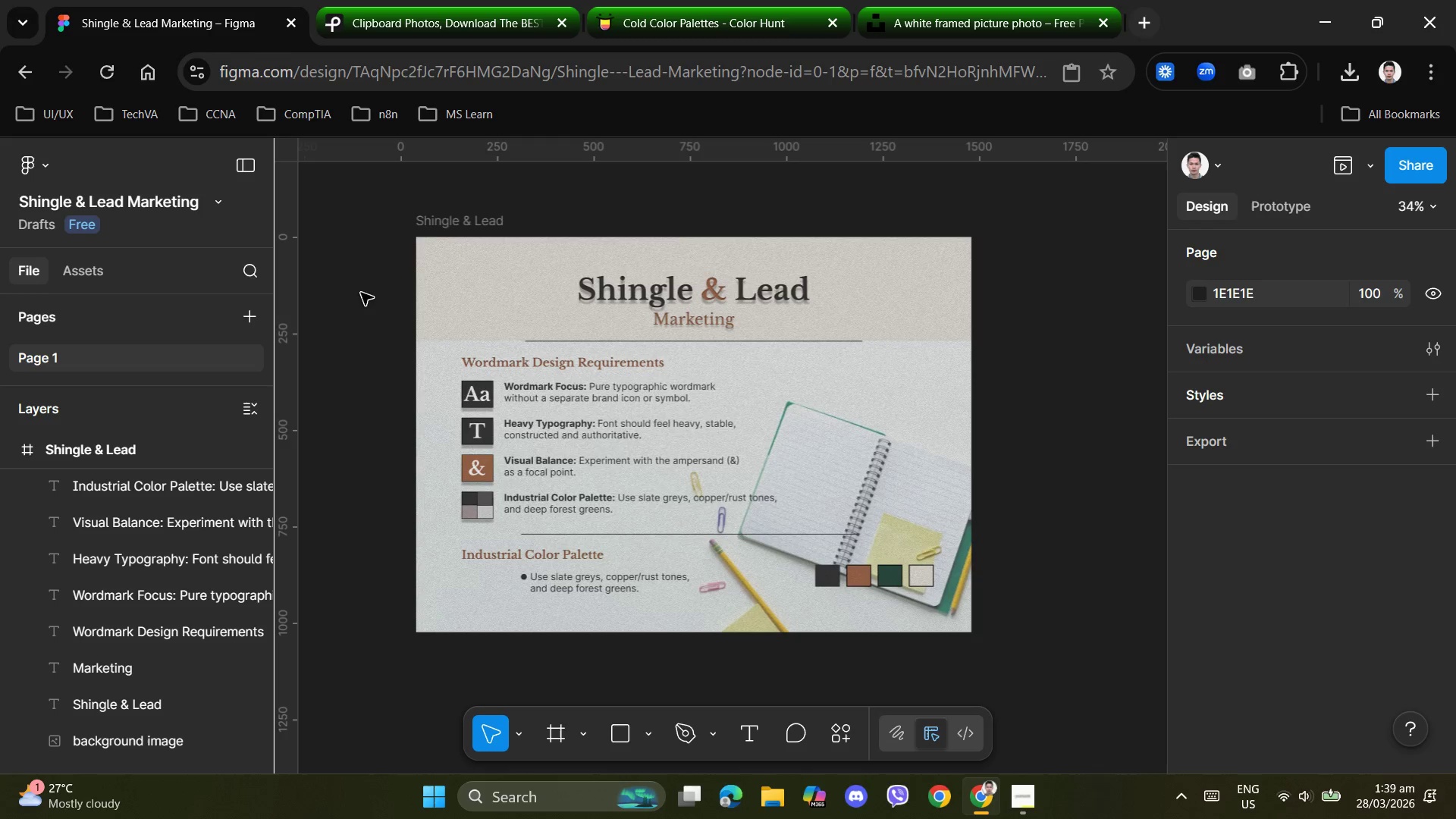 
left_click([453, 219])
 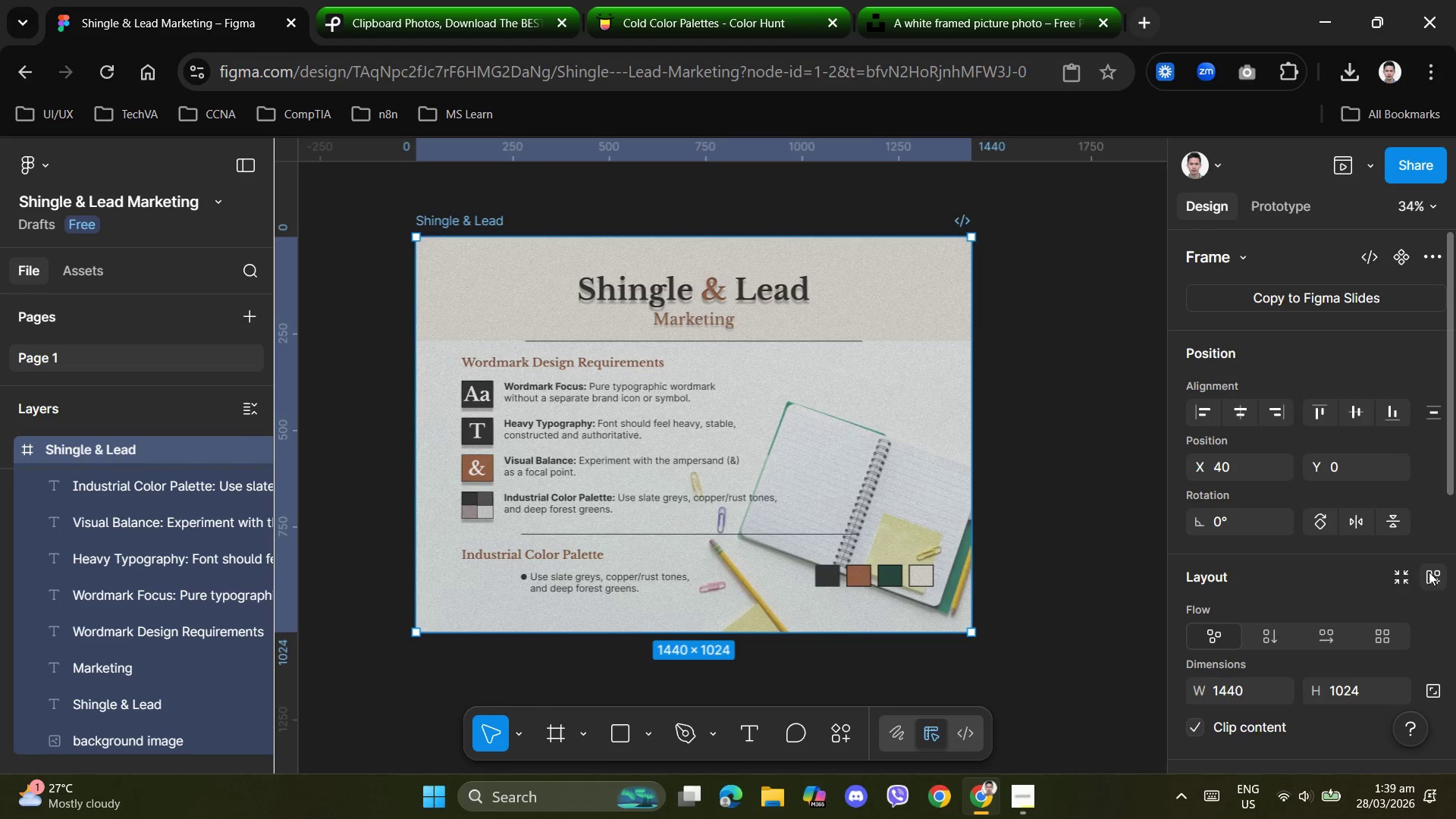 
scroll: coordinate [1342, 611], scroll_direction: down, amount: 11.0
 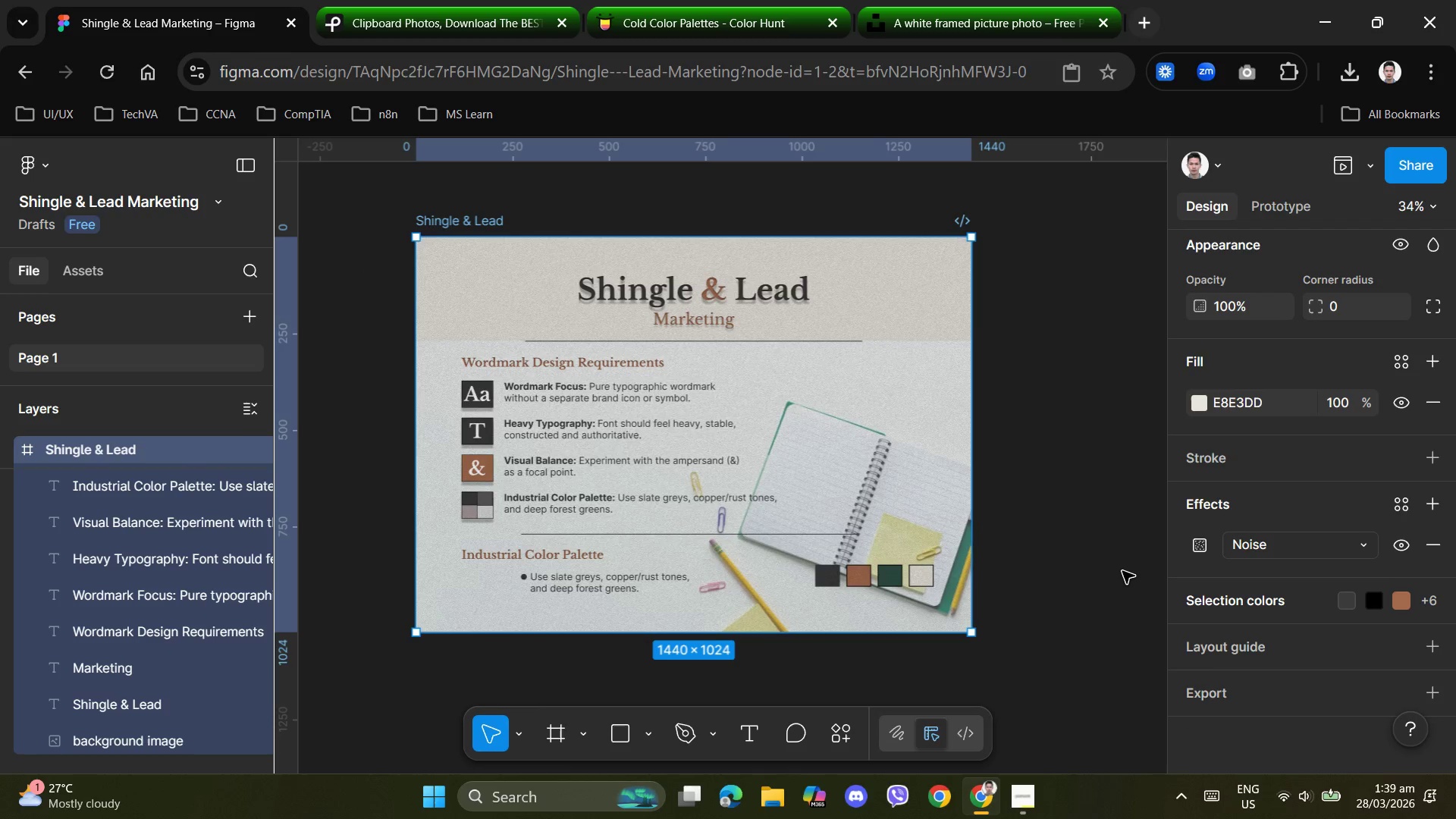 
left_click([1122, 571])
 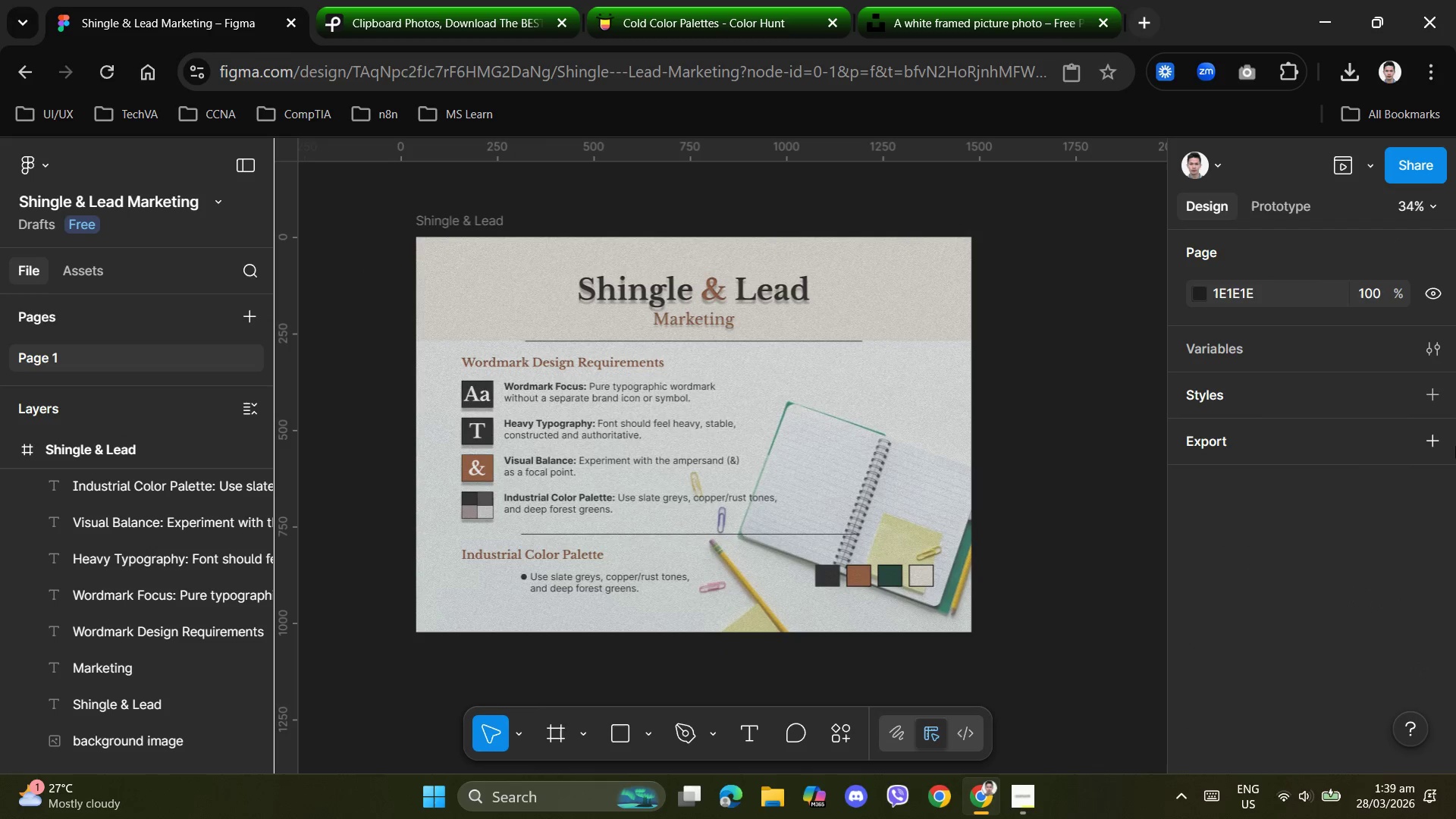 
left_click([1433, 441])
 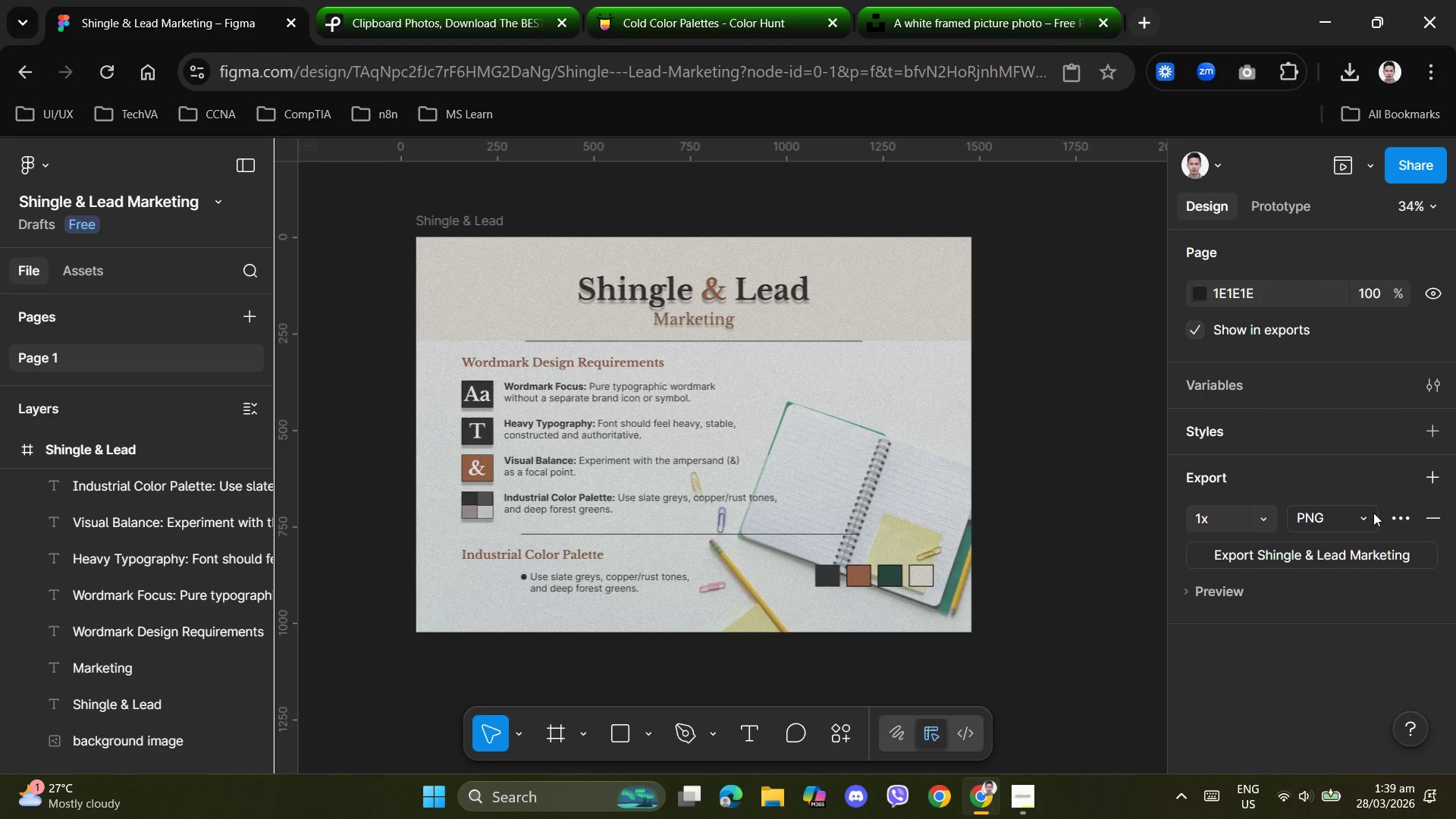 
left_click([1372, 513])
 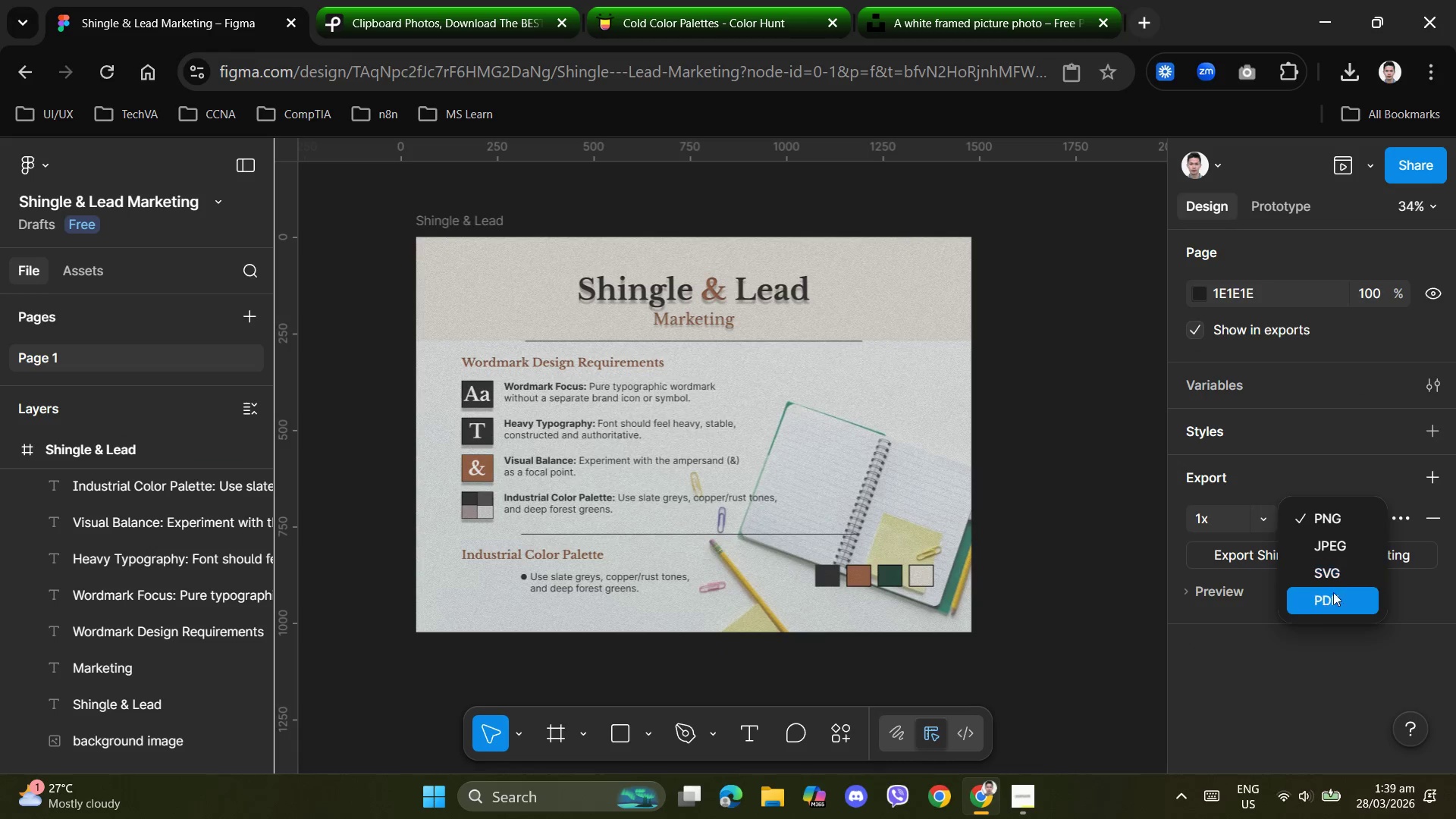 
left_click([1334, 606])
 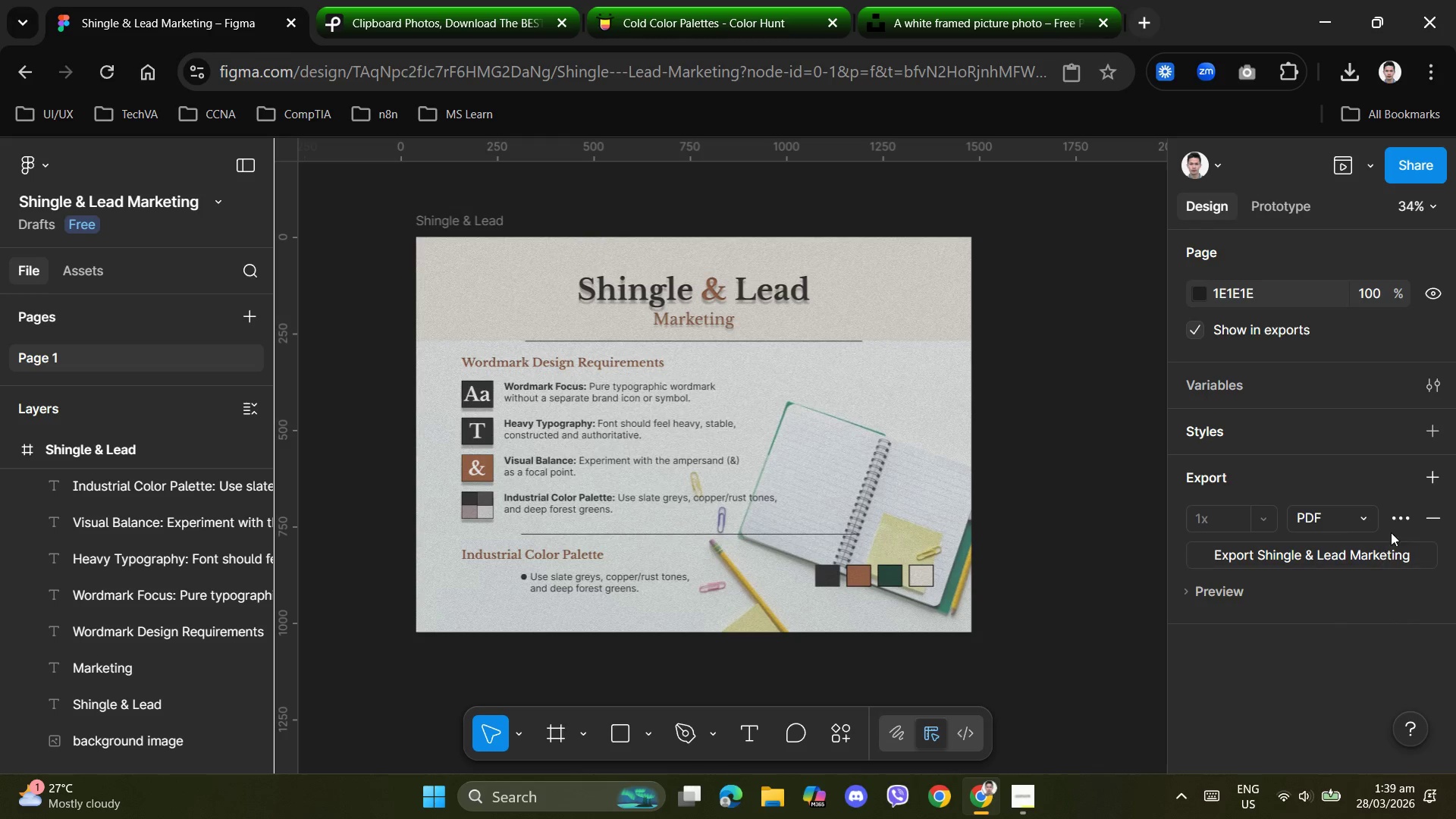 
left_click([1400, 518])
 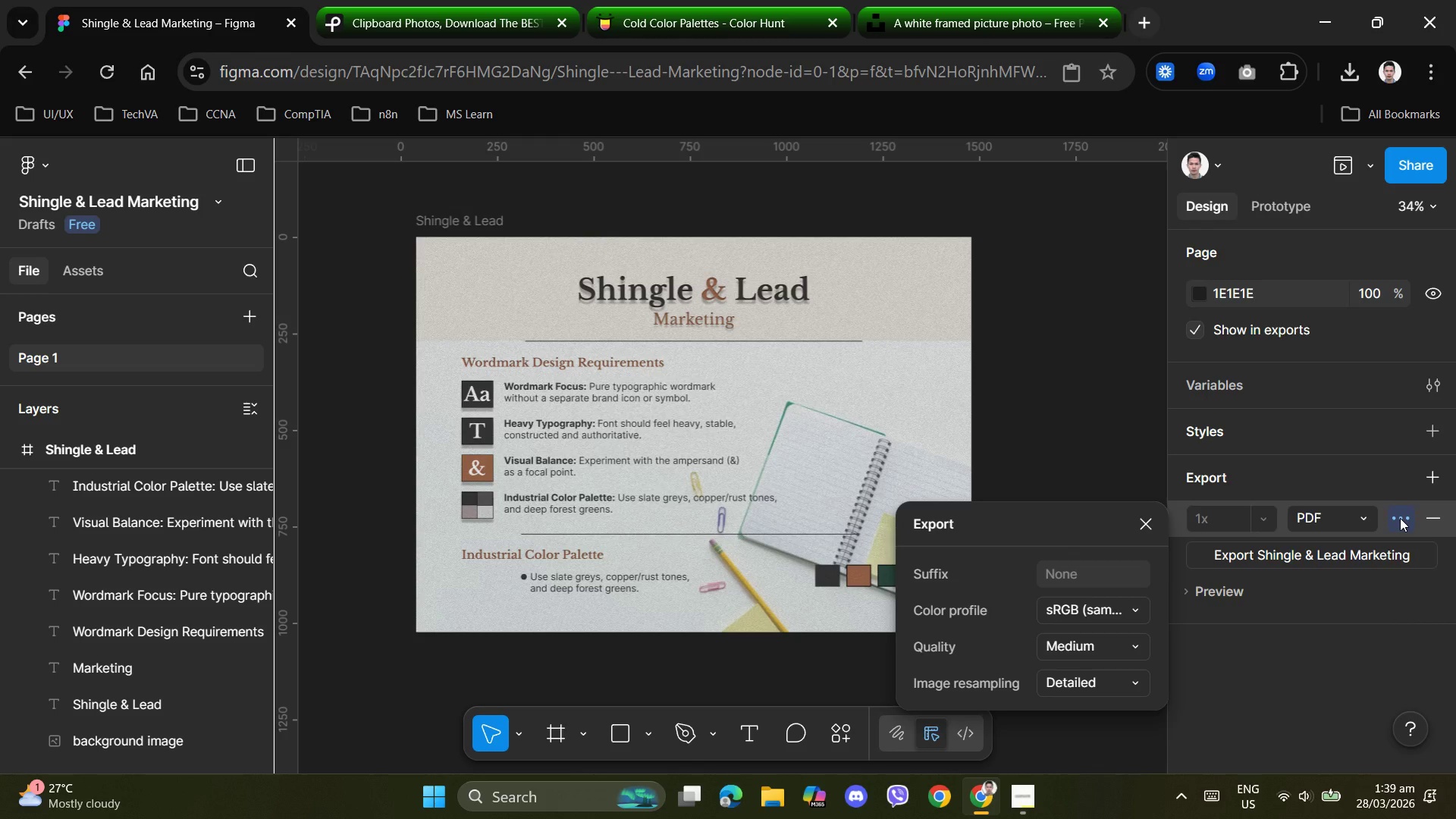 
left_click([1400, 518])
 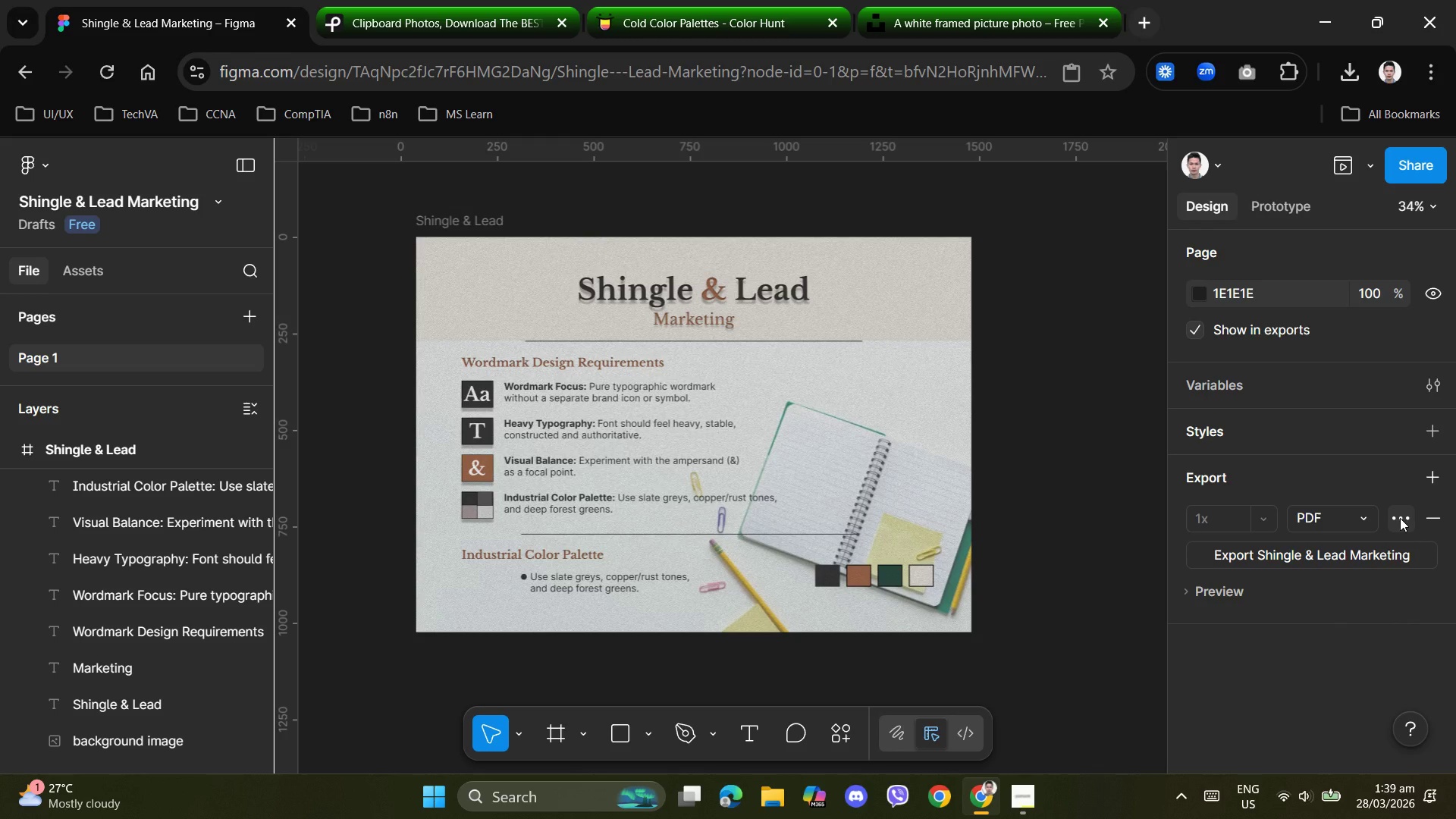 
left_click([1400, 518])
 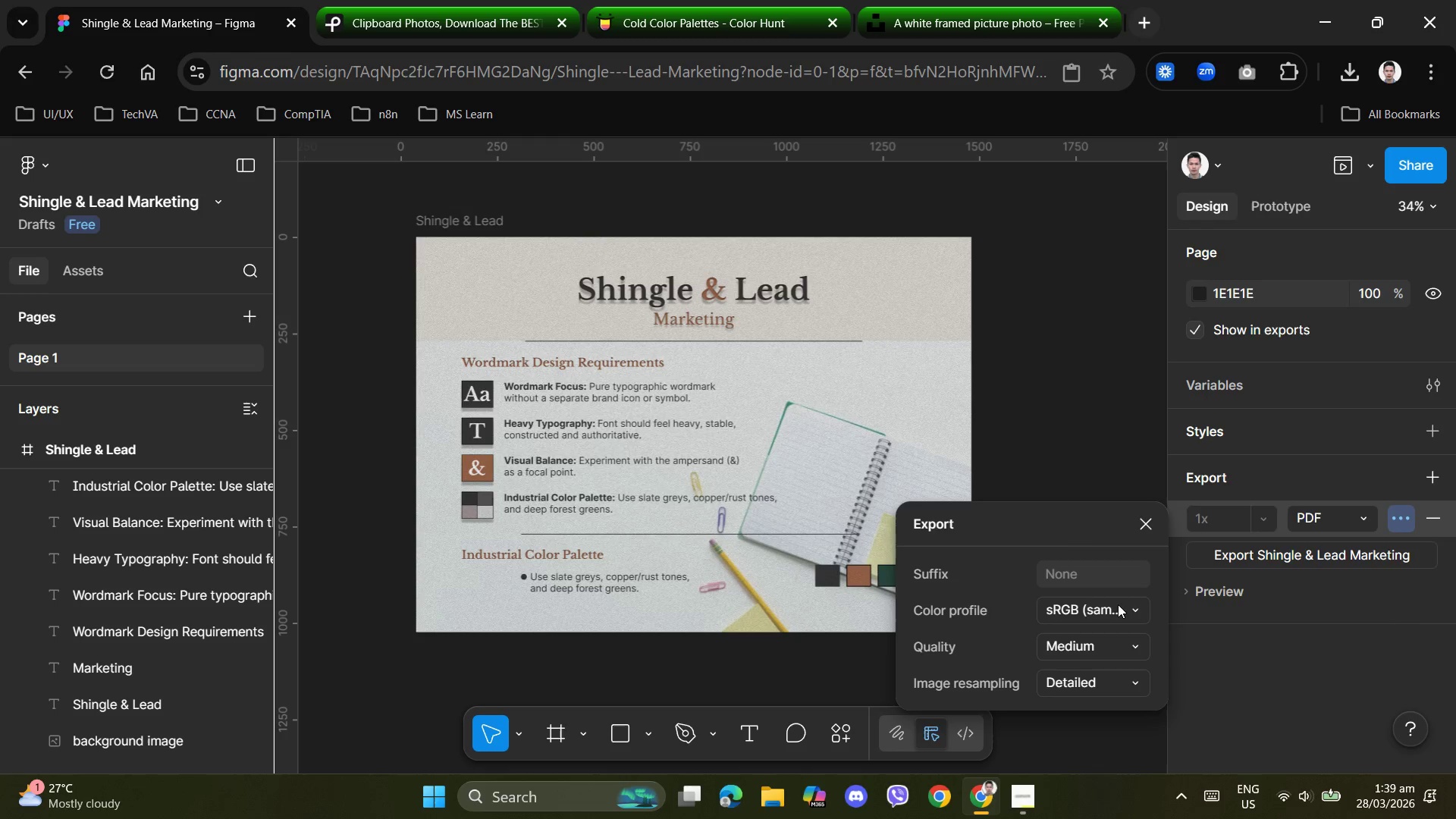 
left_click([1128, 610])
 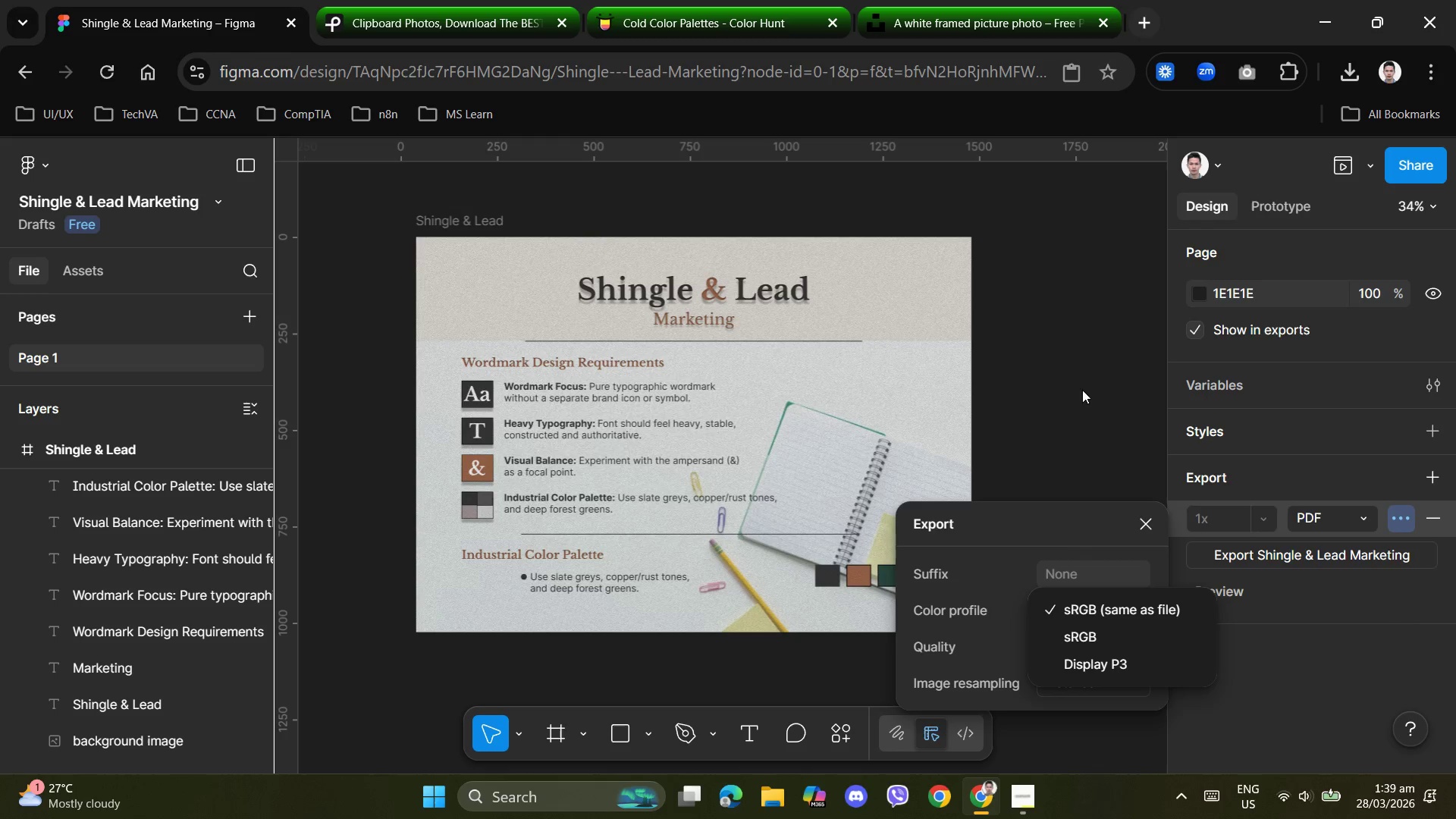 
left_click([1097, 390])
 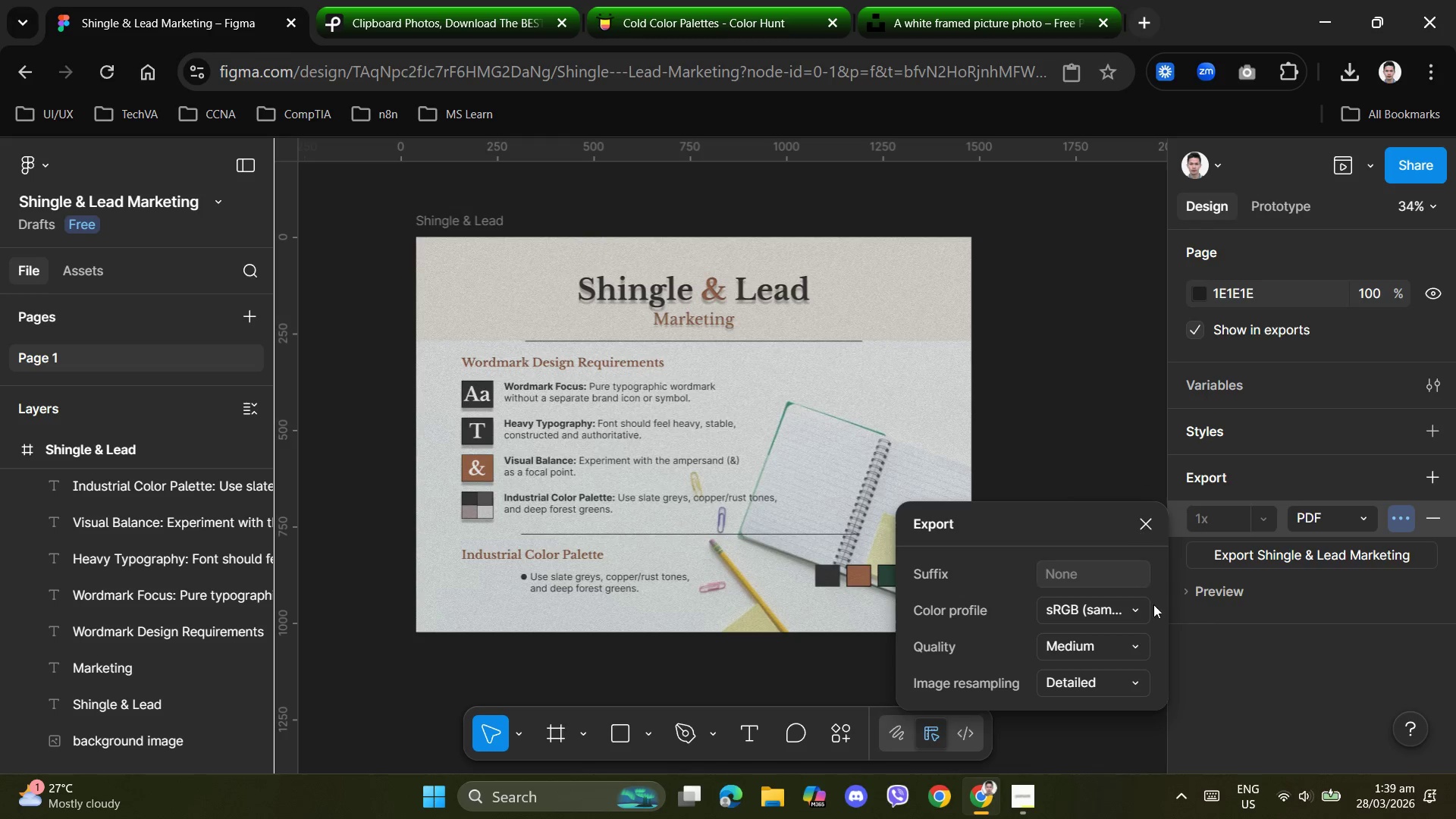 
left_click([1141, 683])
 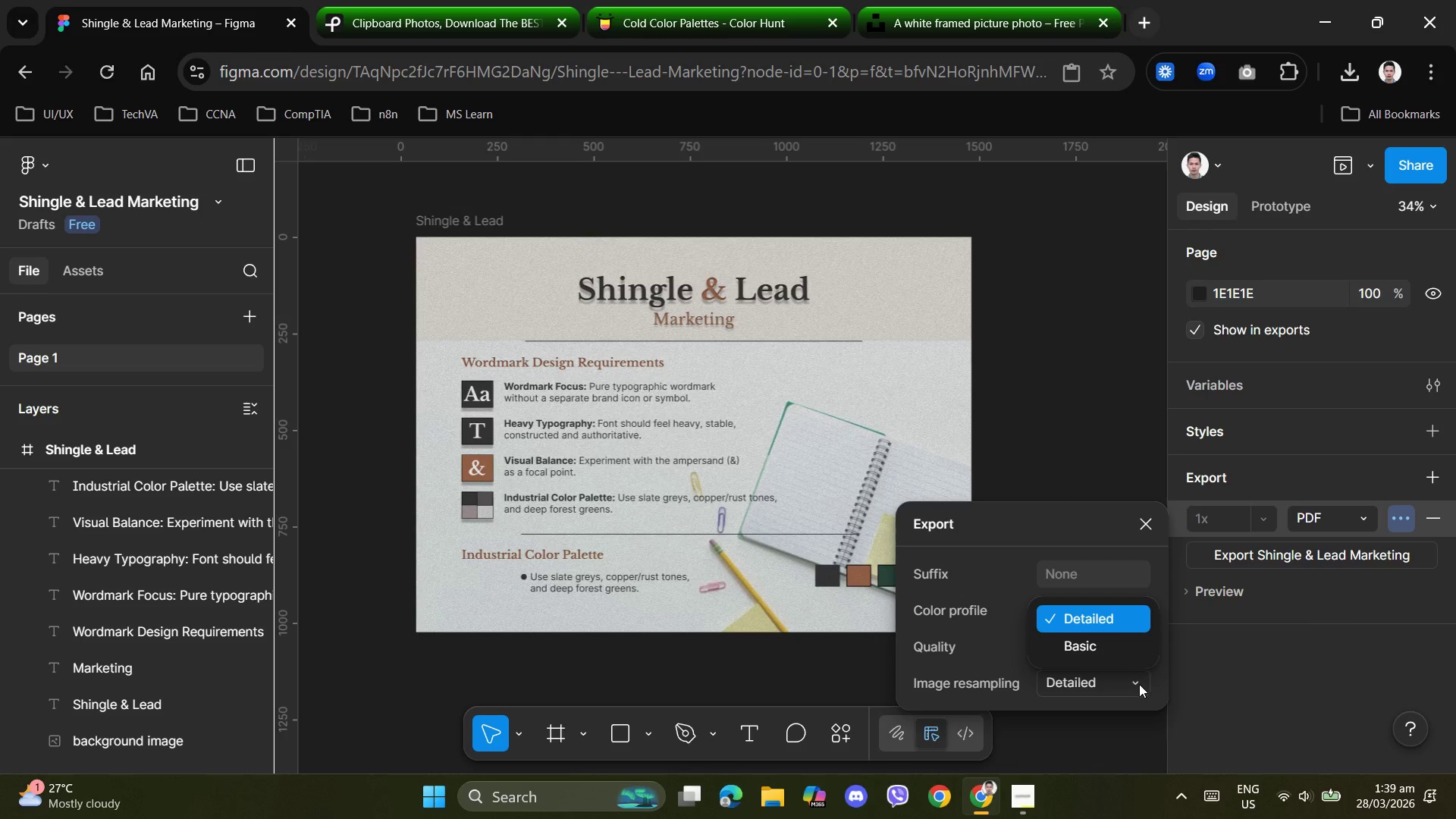 
left_click([1138, 684])
 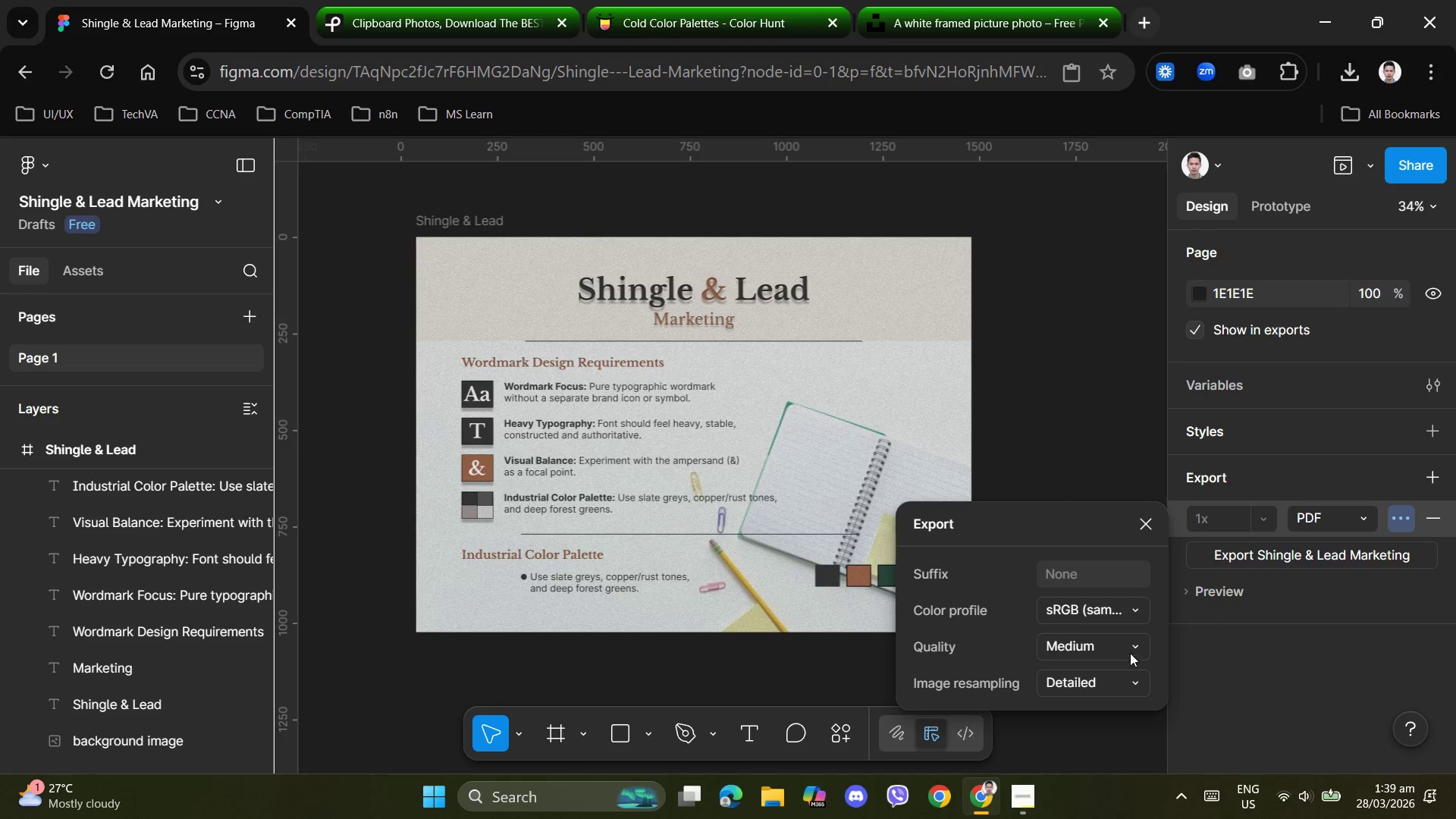 
left_click([1131, 651])
 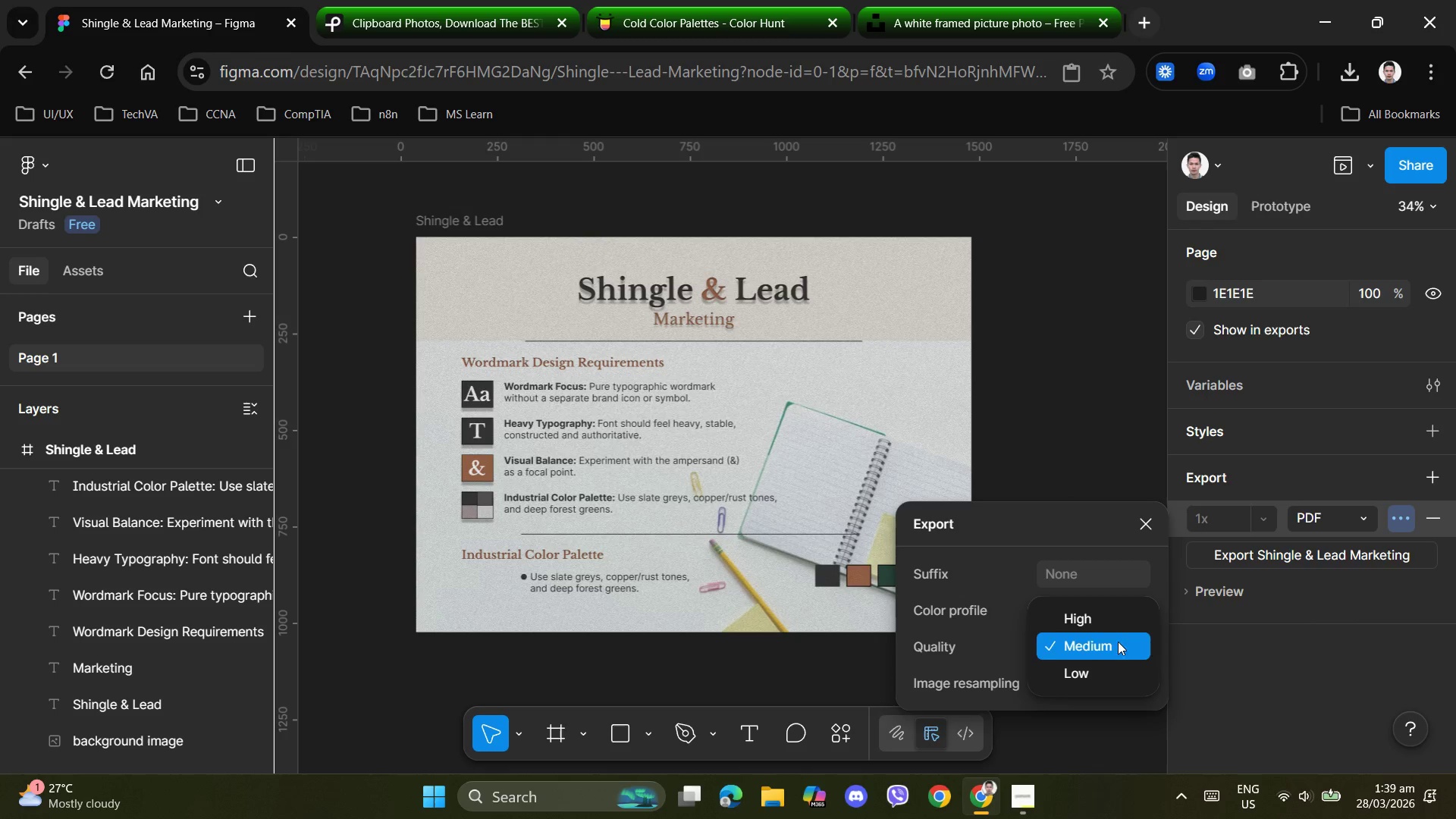 
left_click([1100, 616])
 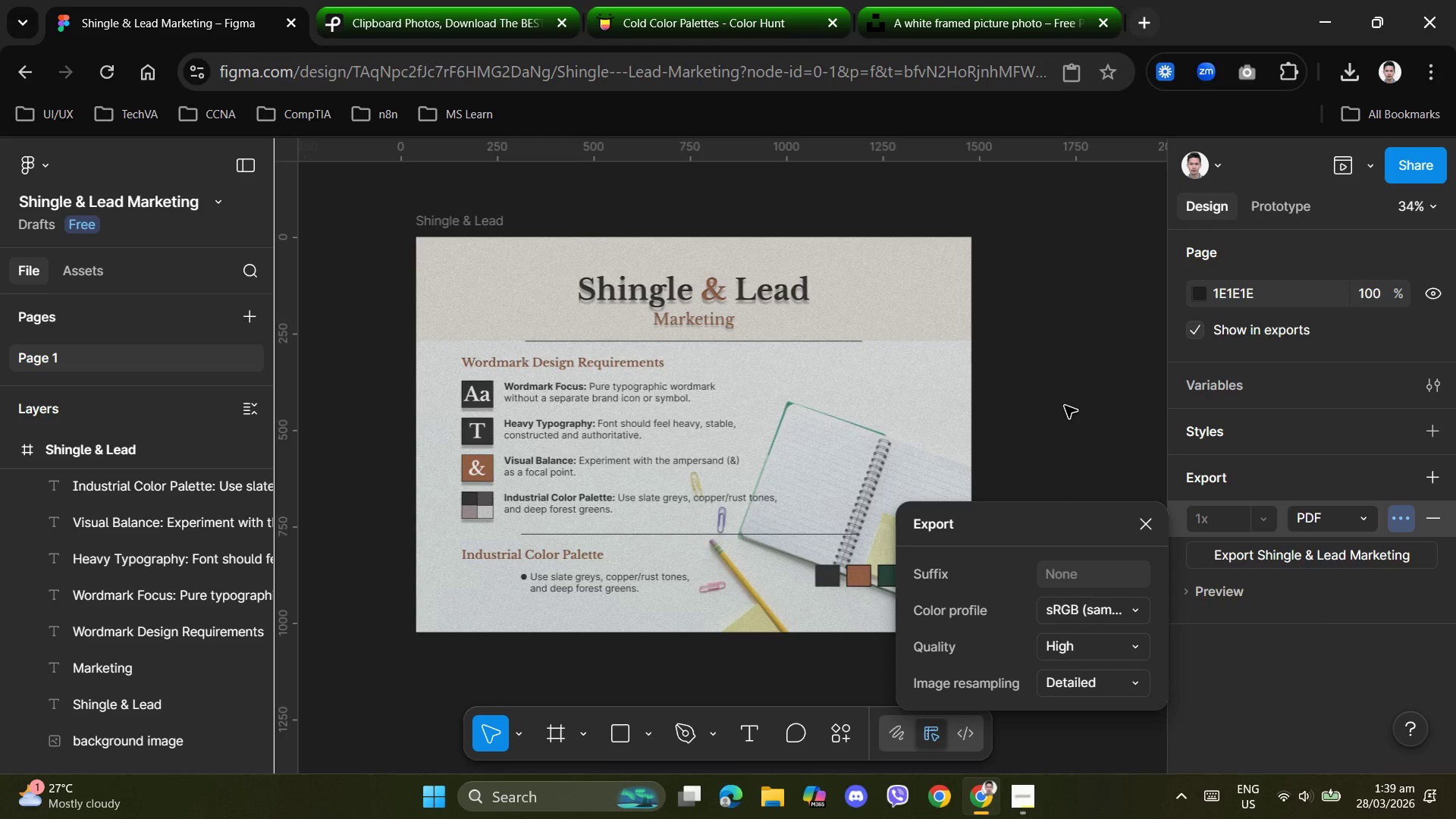 
left_click([1066, 405])
 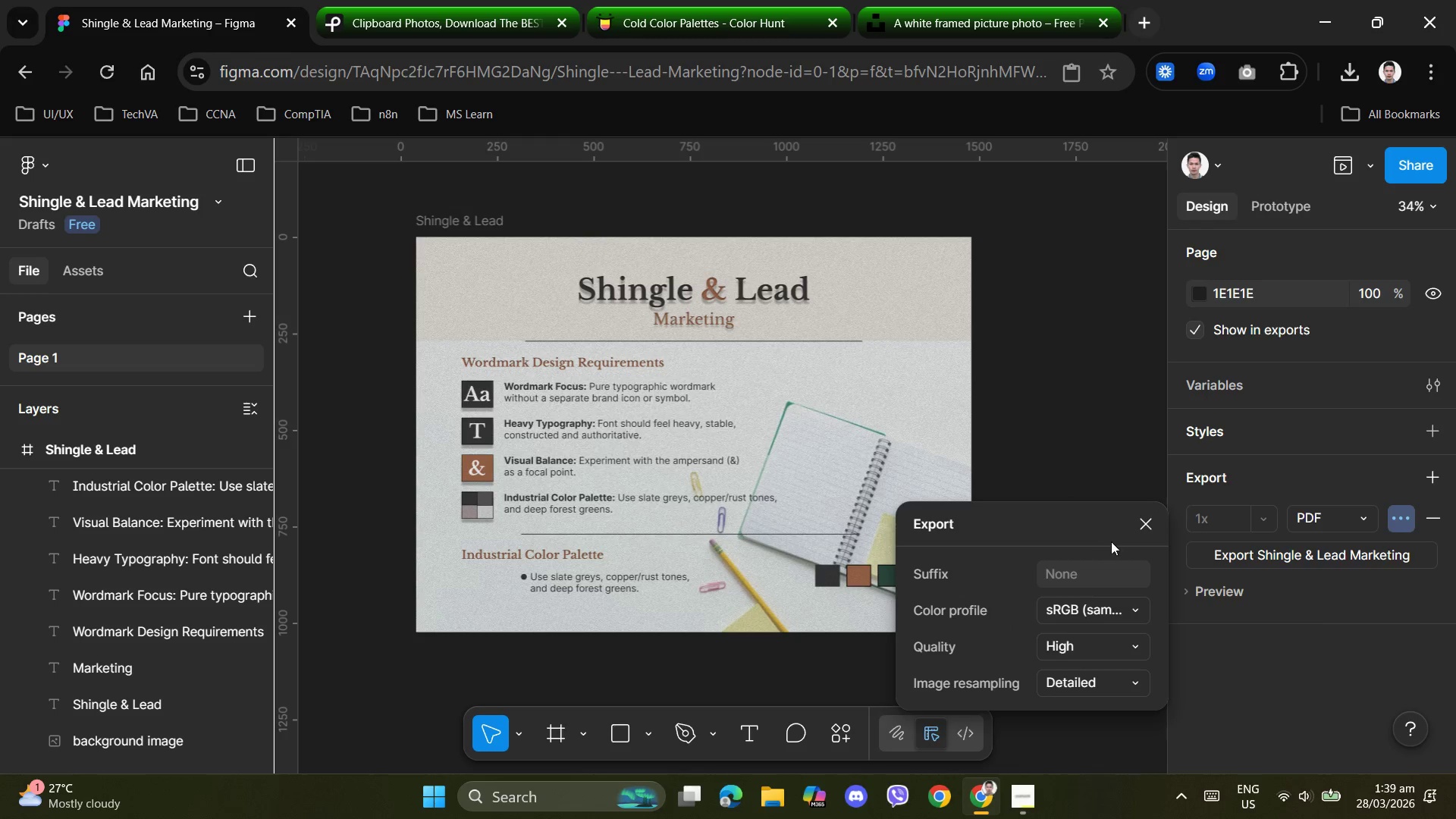 
left_click([1146, 529])
 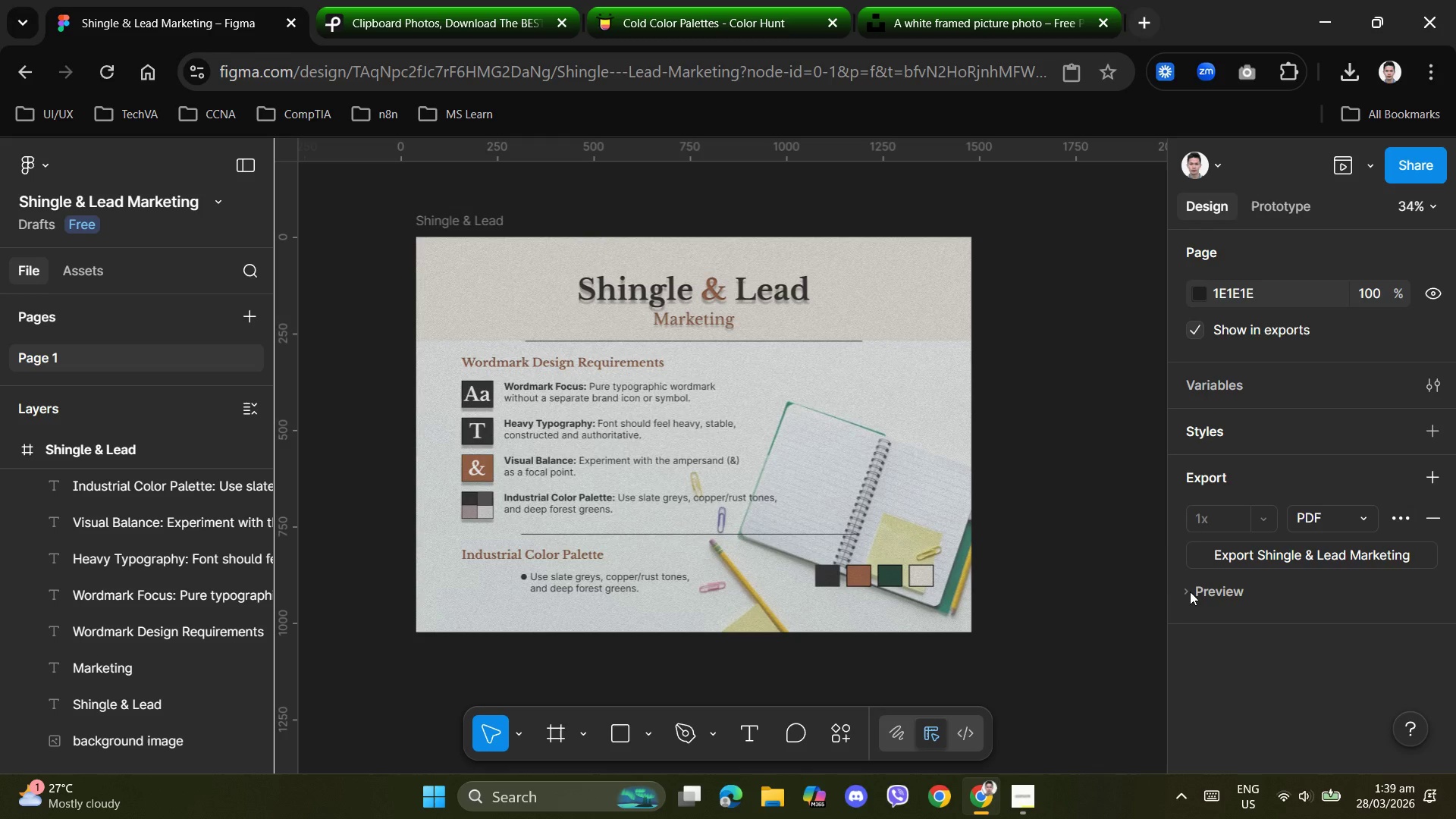 
left_click([1211, 592])
 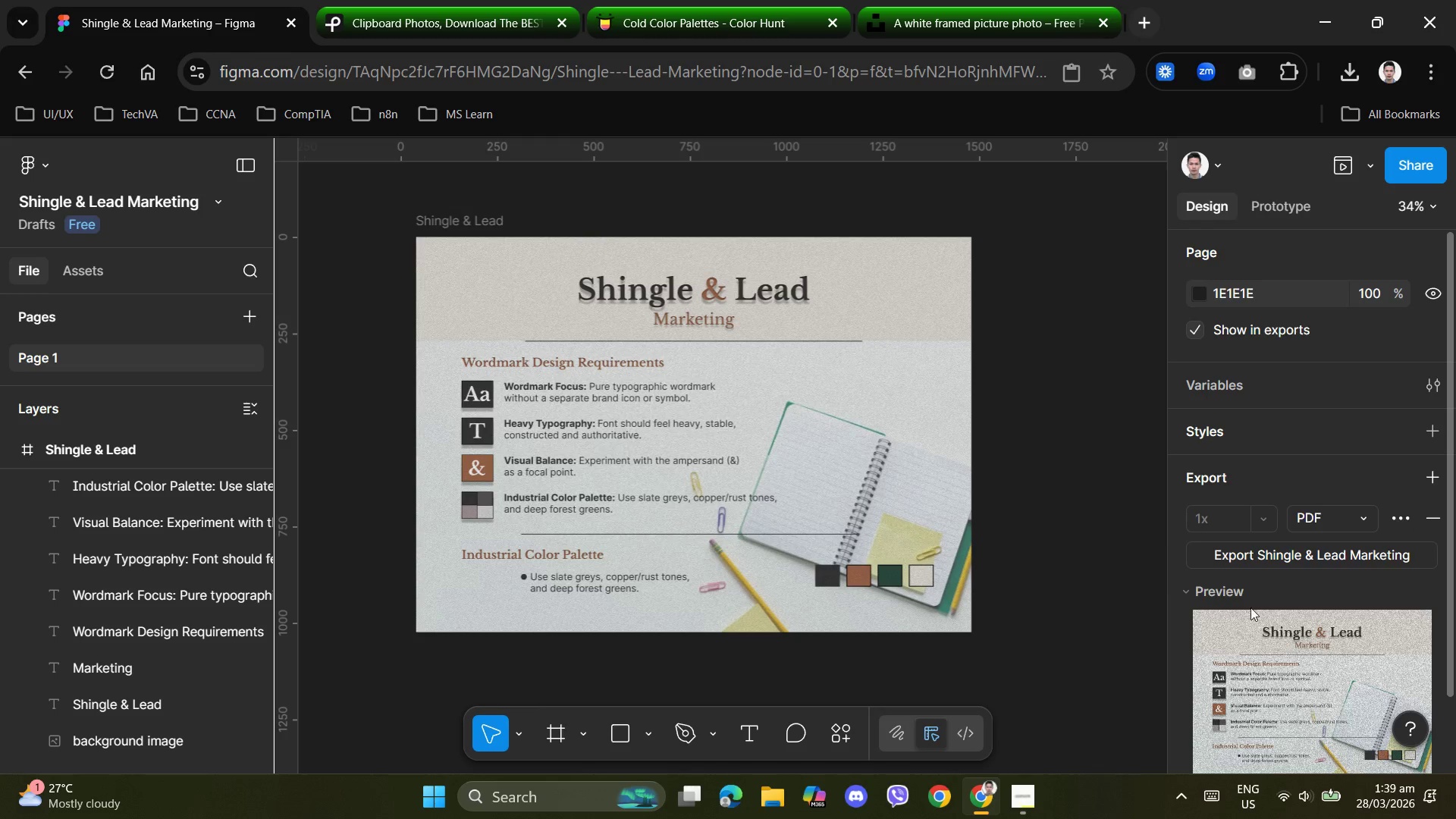 
scroll: coordinate [1258, 616], scroll_direction: down, amount: 6.0
 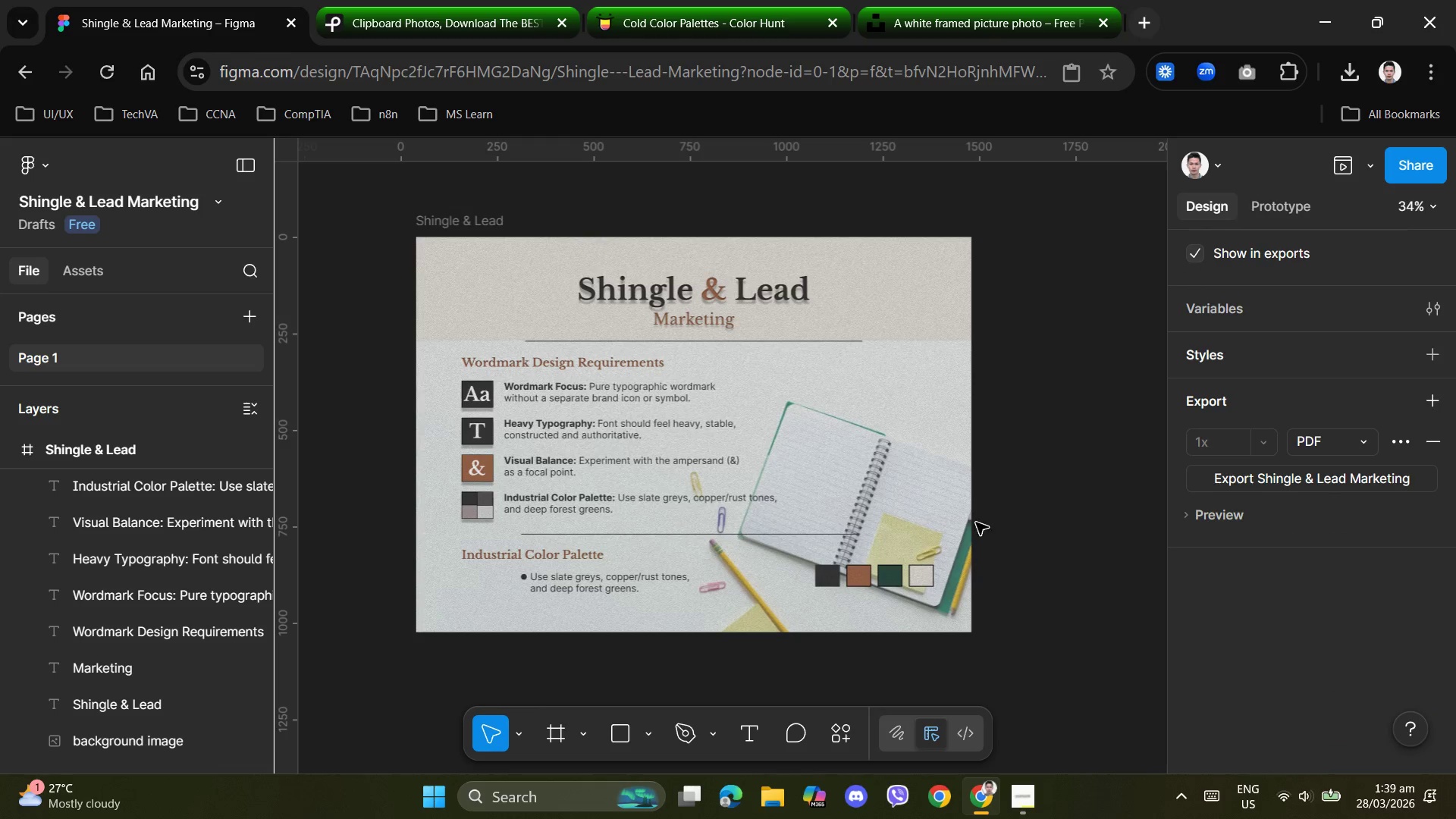 
wait(6.1)
 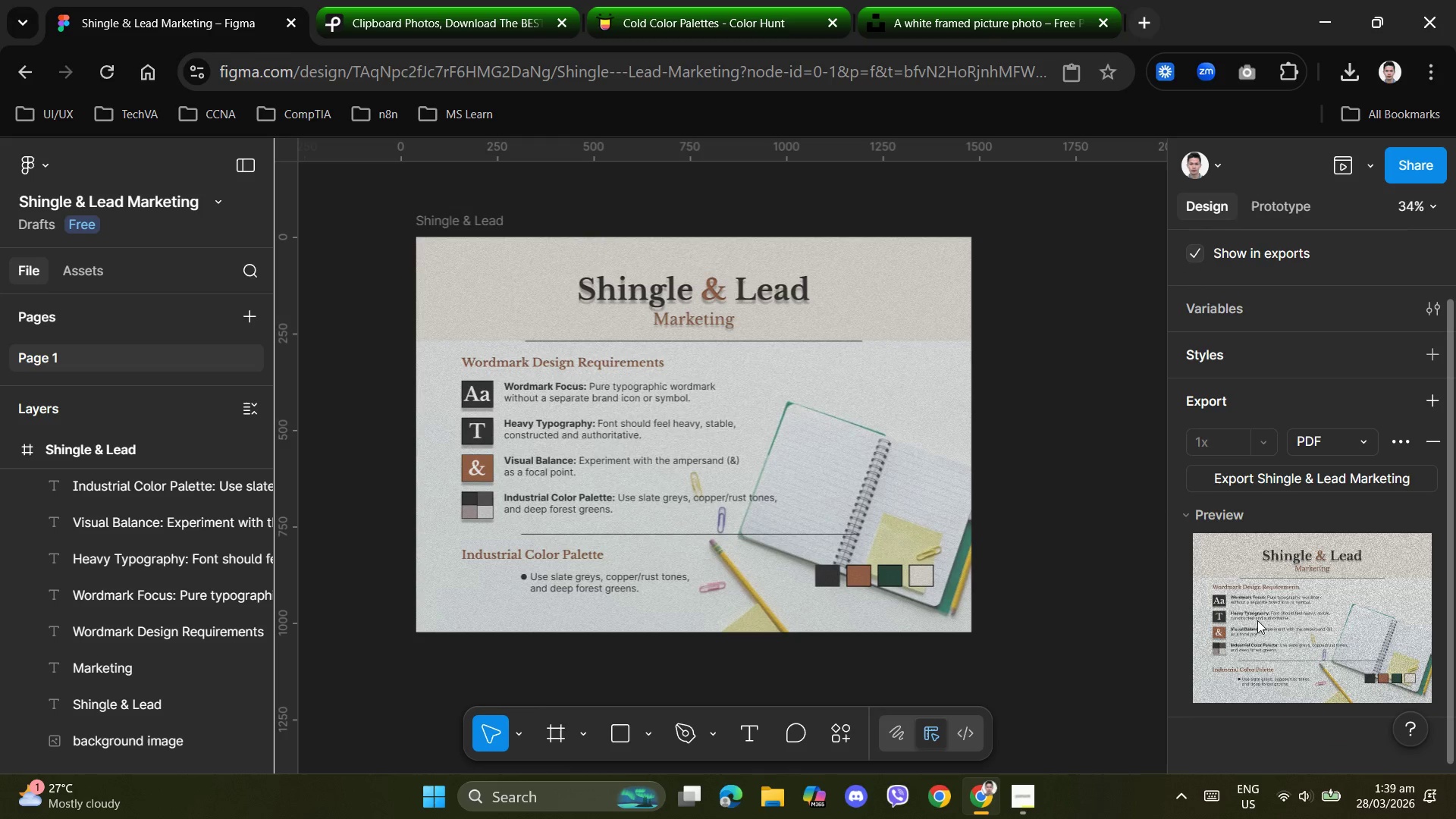 
left_click([455, 217])
 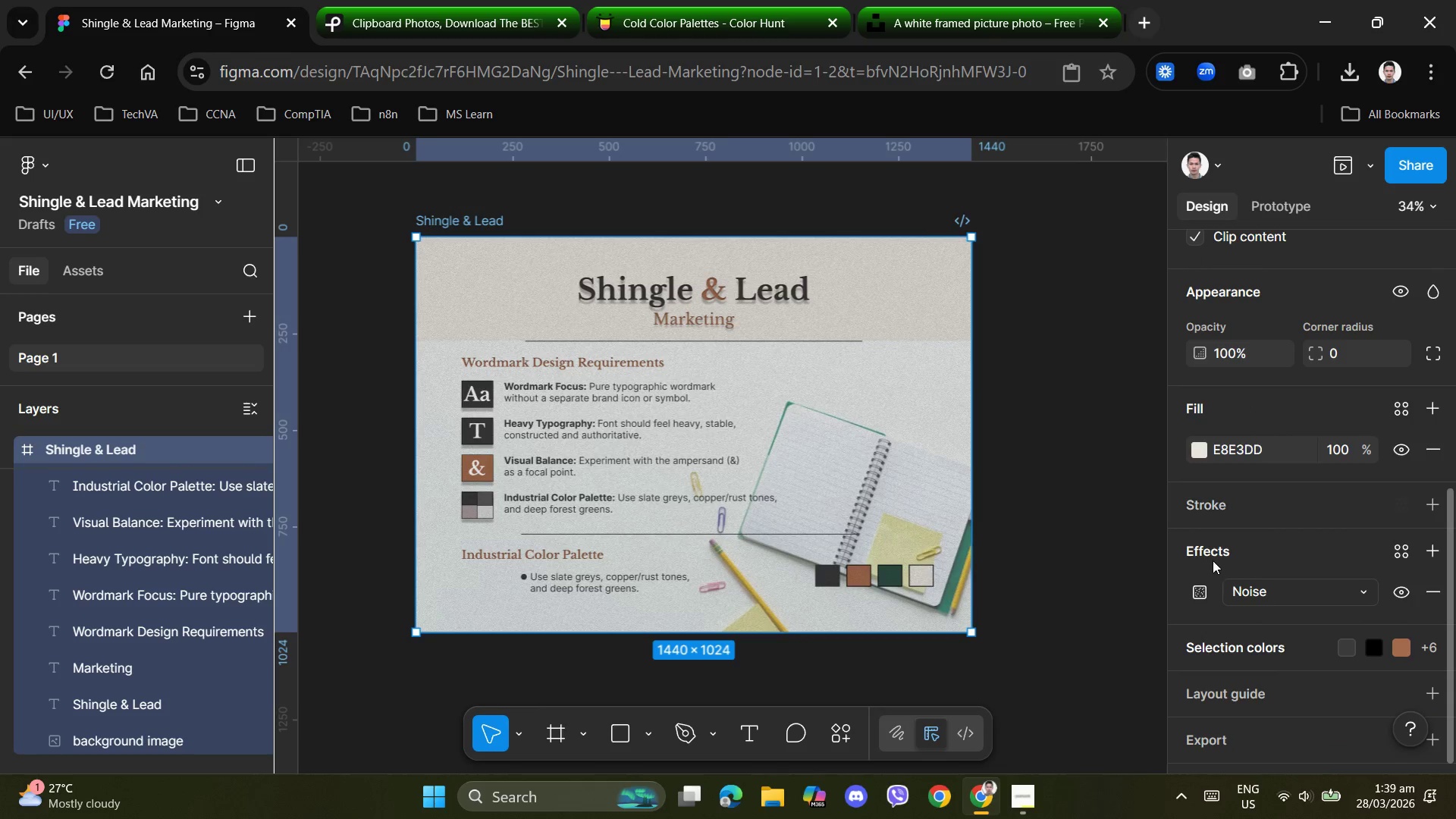 
scroll: coordinate [1227, 588], scroll_direction: down, amount: 4.0
 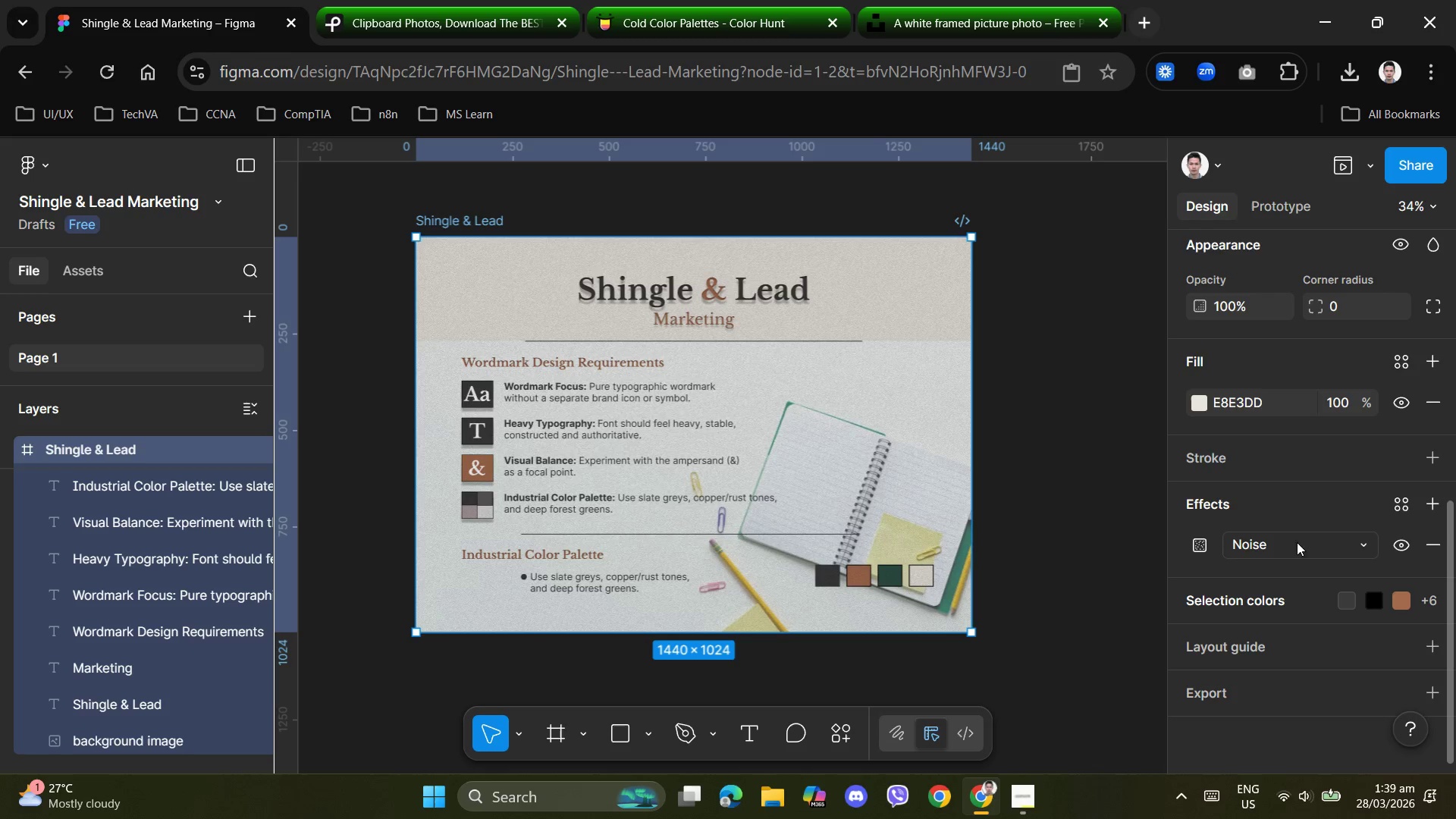 
left_click([1264, 539])
 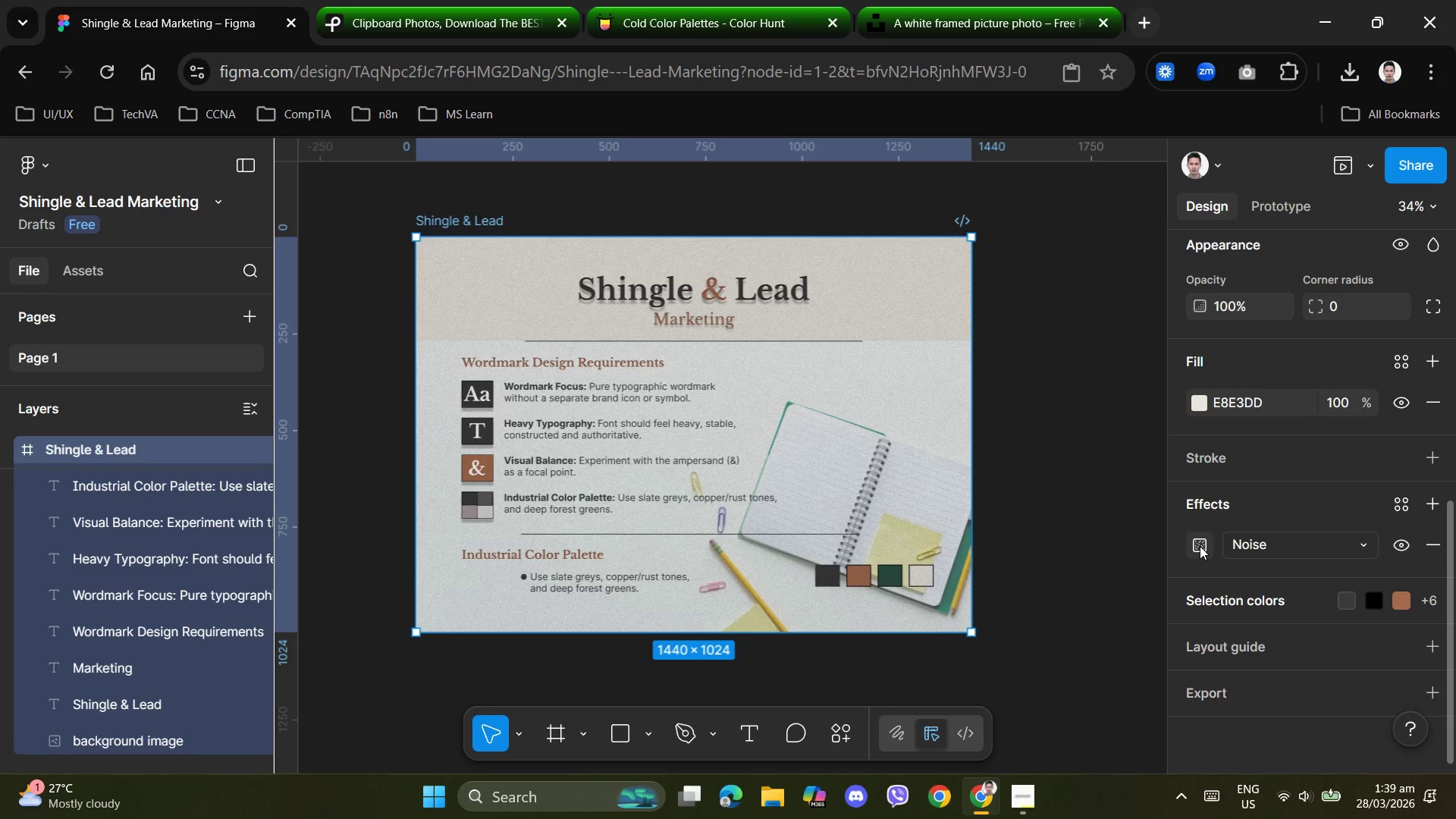 
double_click([1200, 546])
 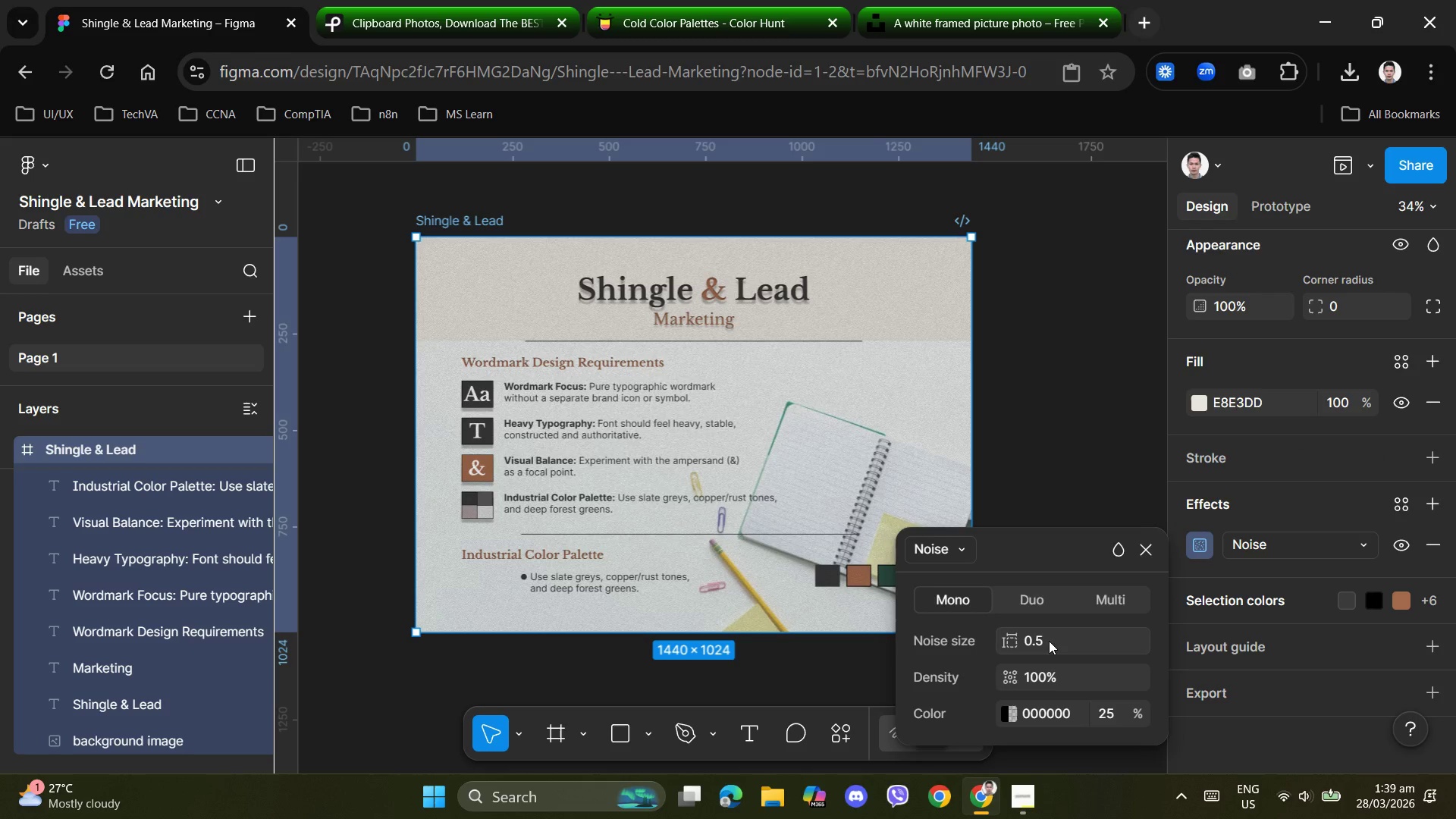 
left_click([1045, 643])
 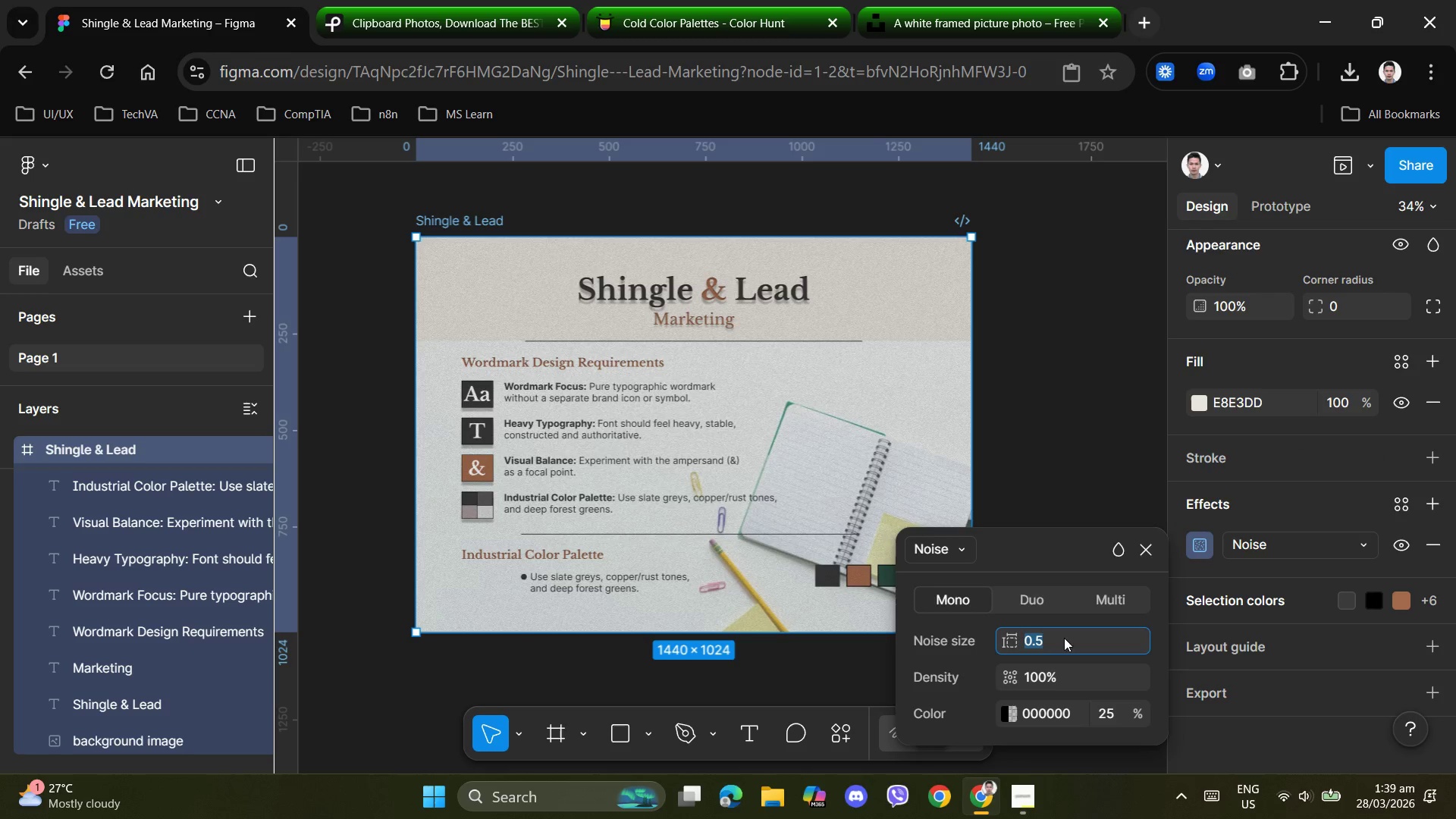 
left_click([1065, 636])
 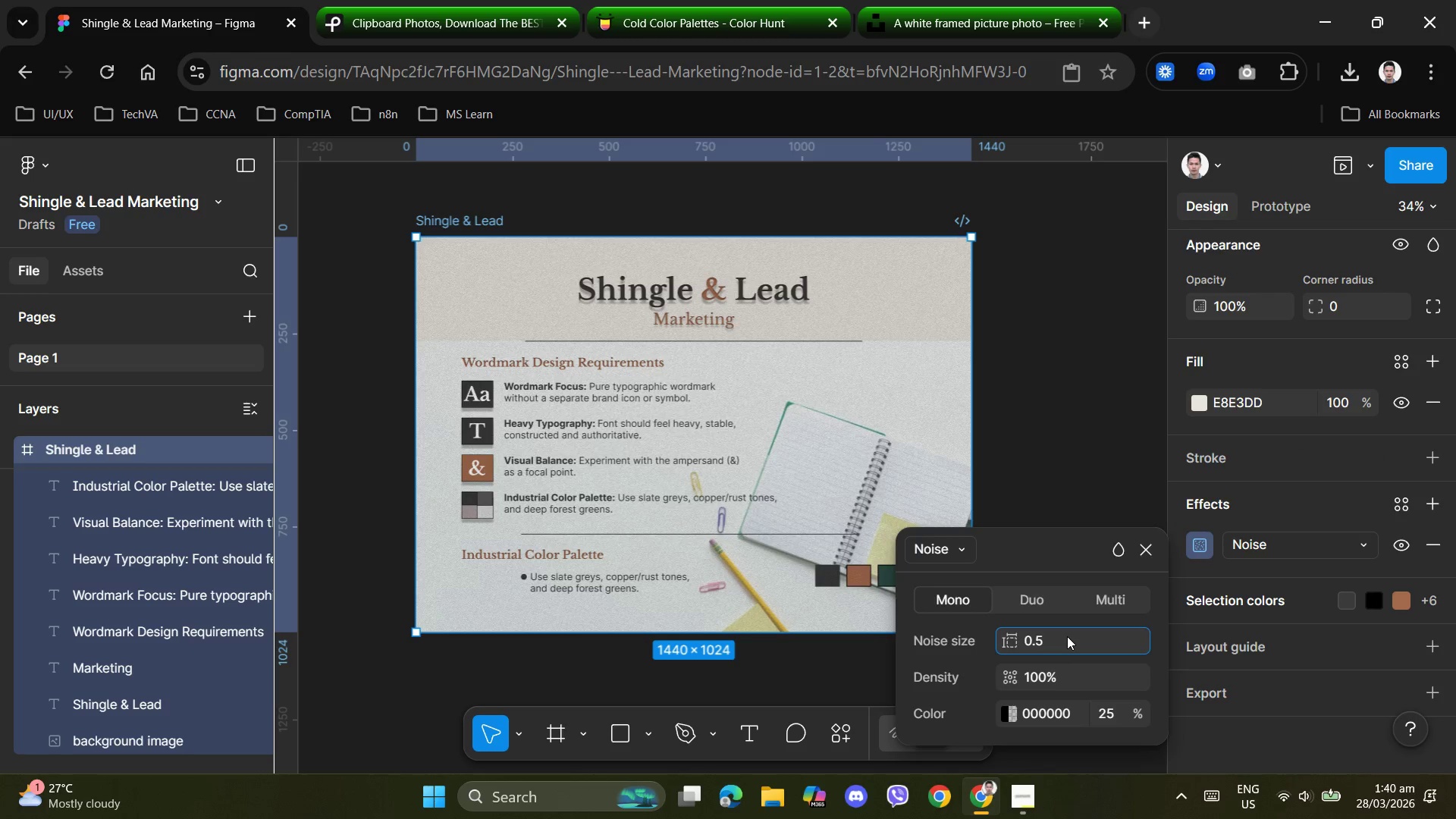 
key(Backspace)
 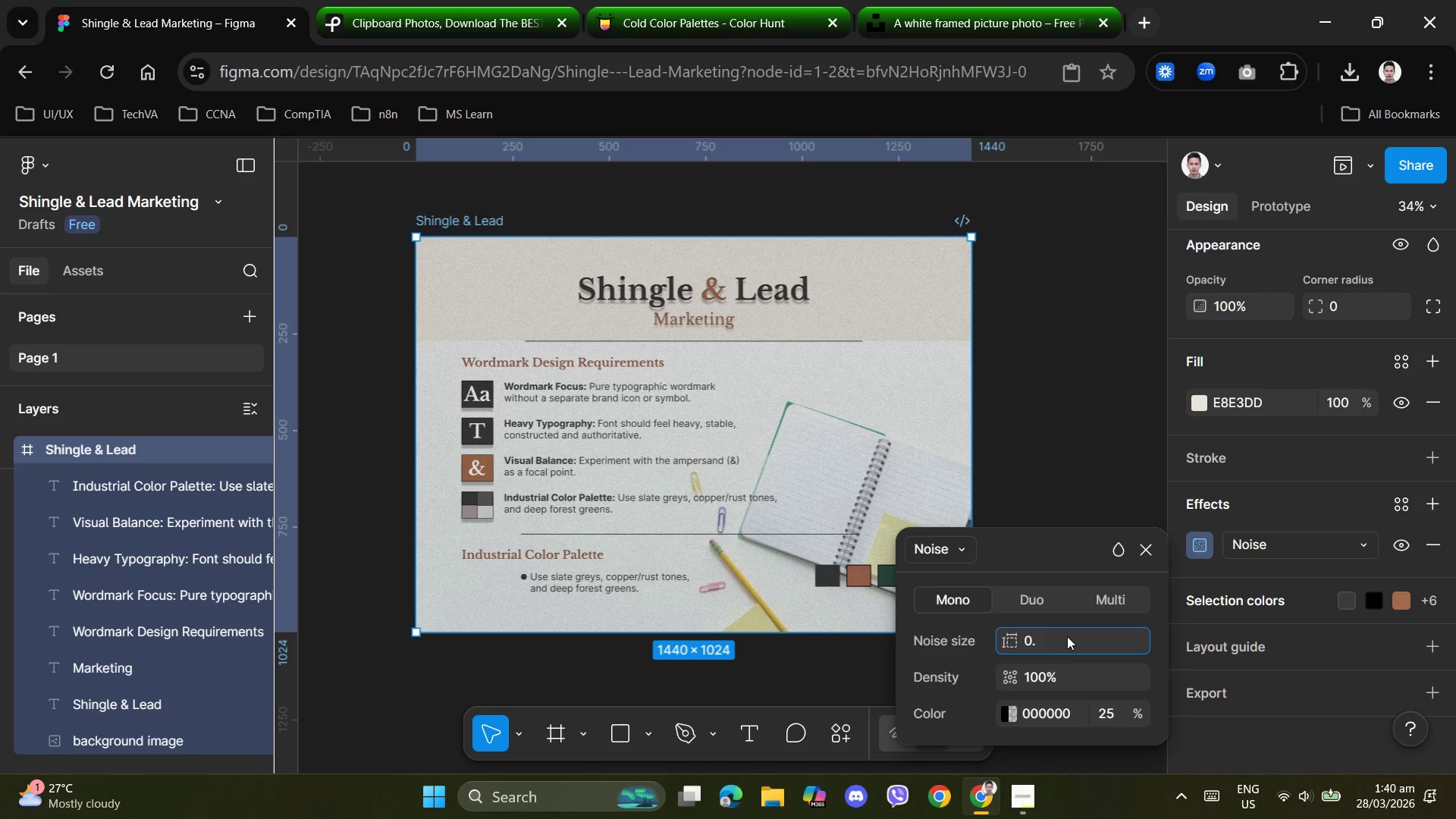 
key(Numpad1)
 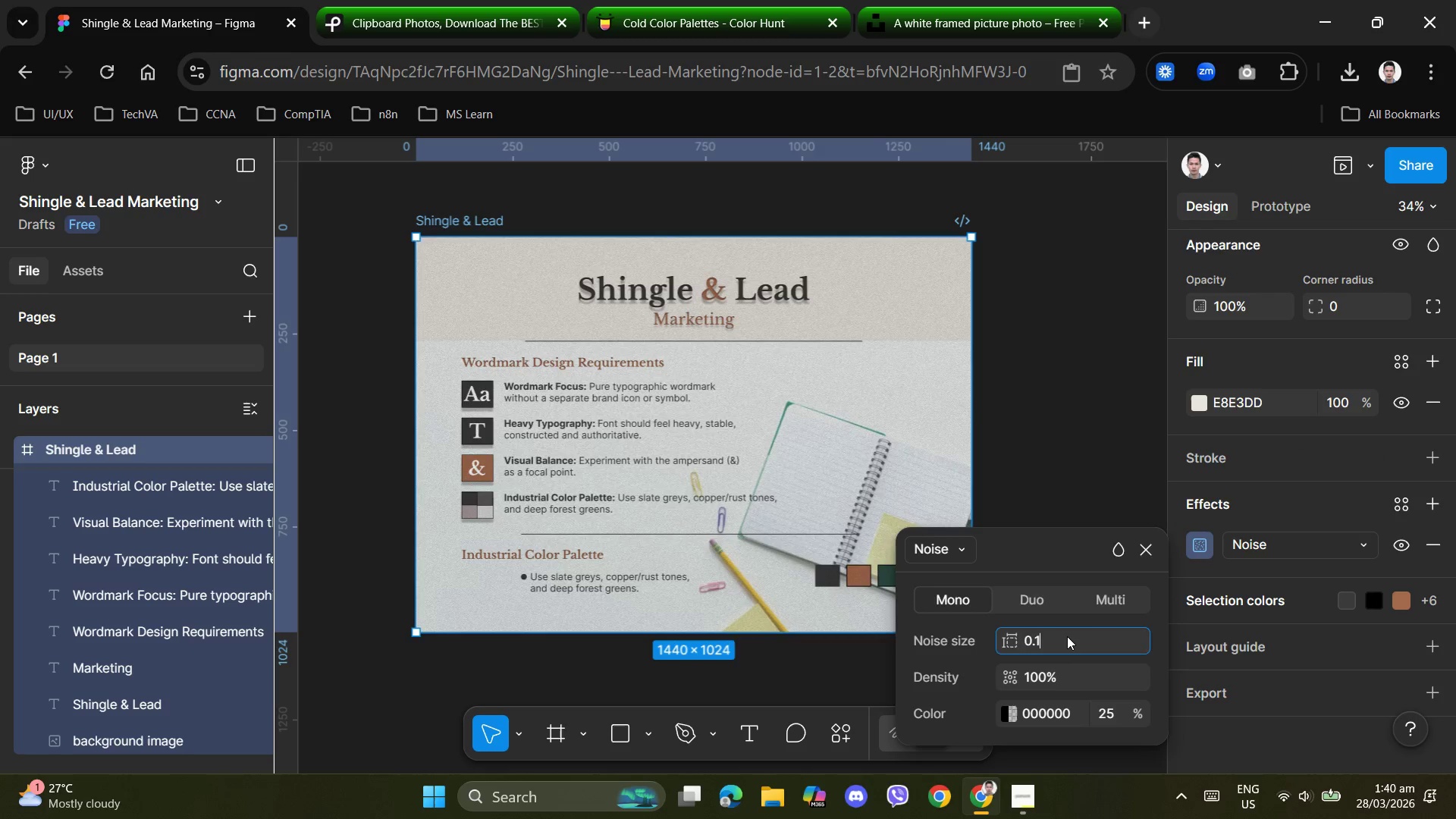 
key(NumpadEnter)
 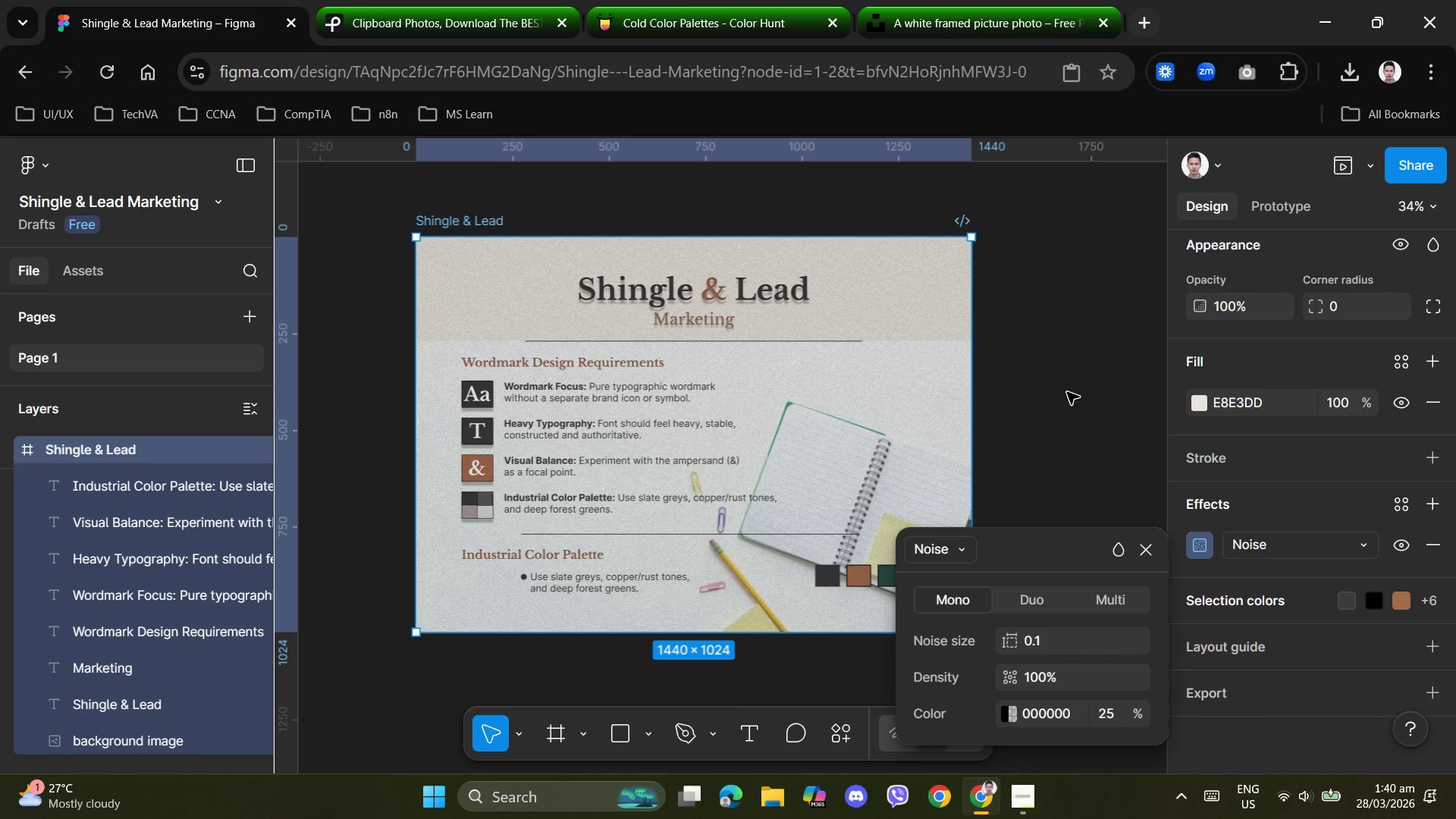 
wait(5.22)
 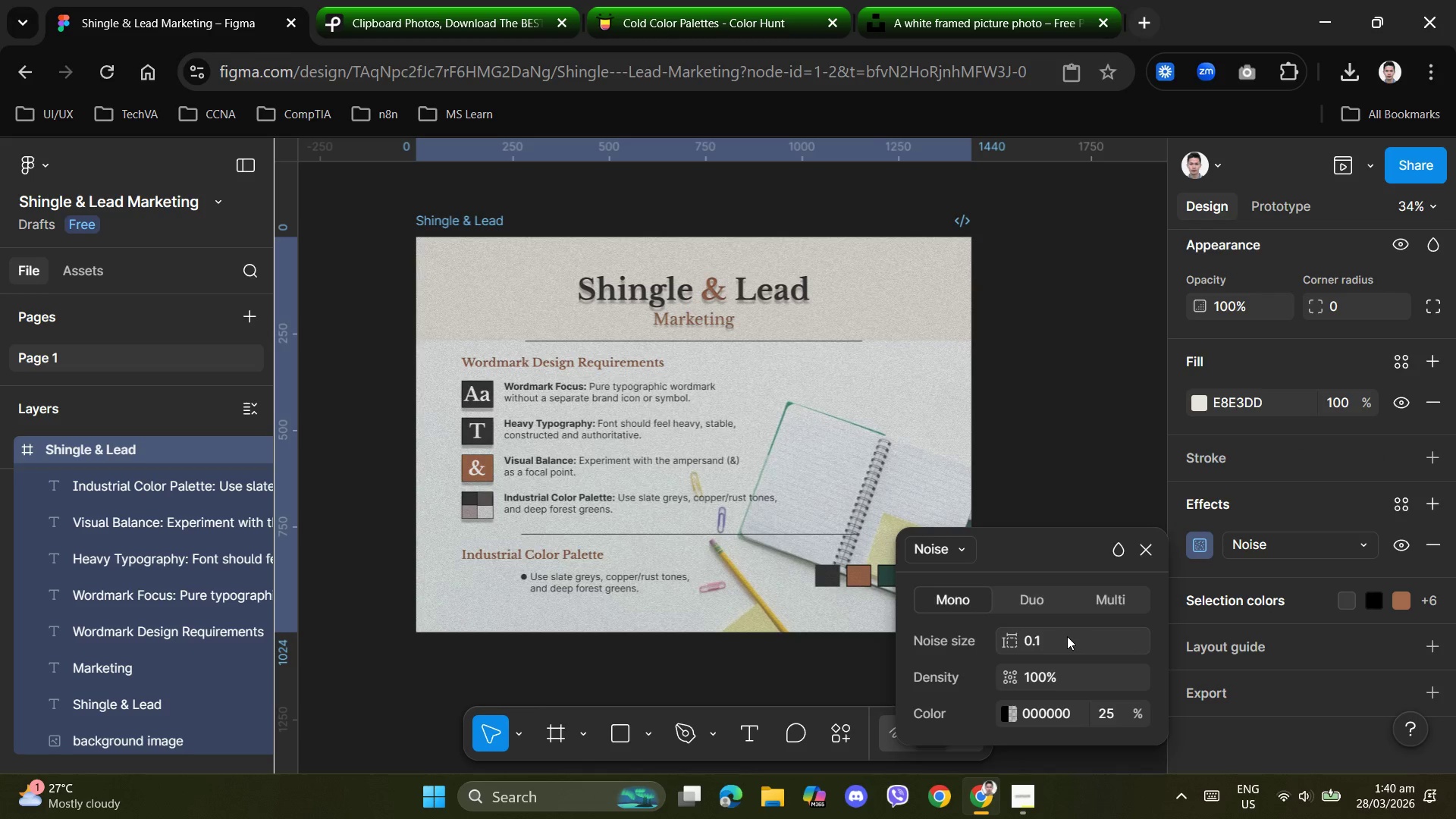 
left_click([1067, 392])
 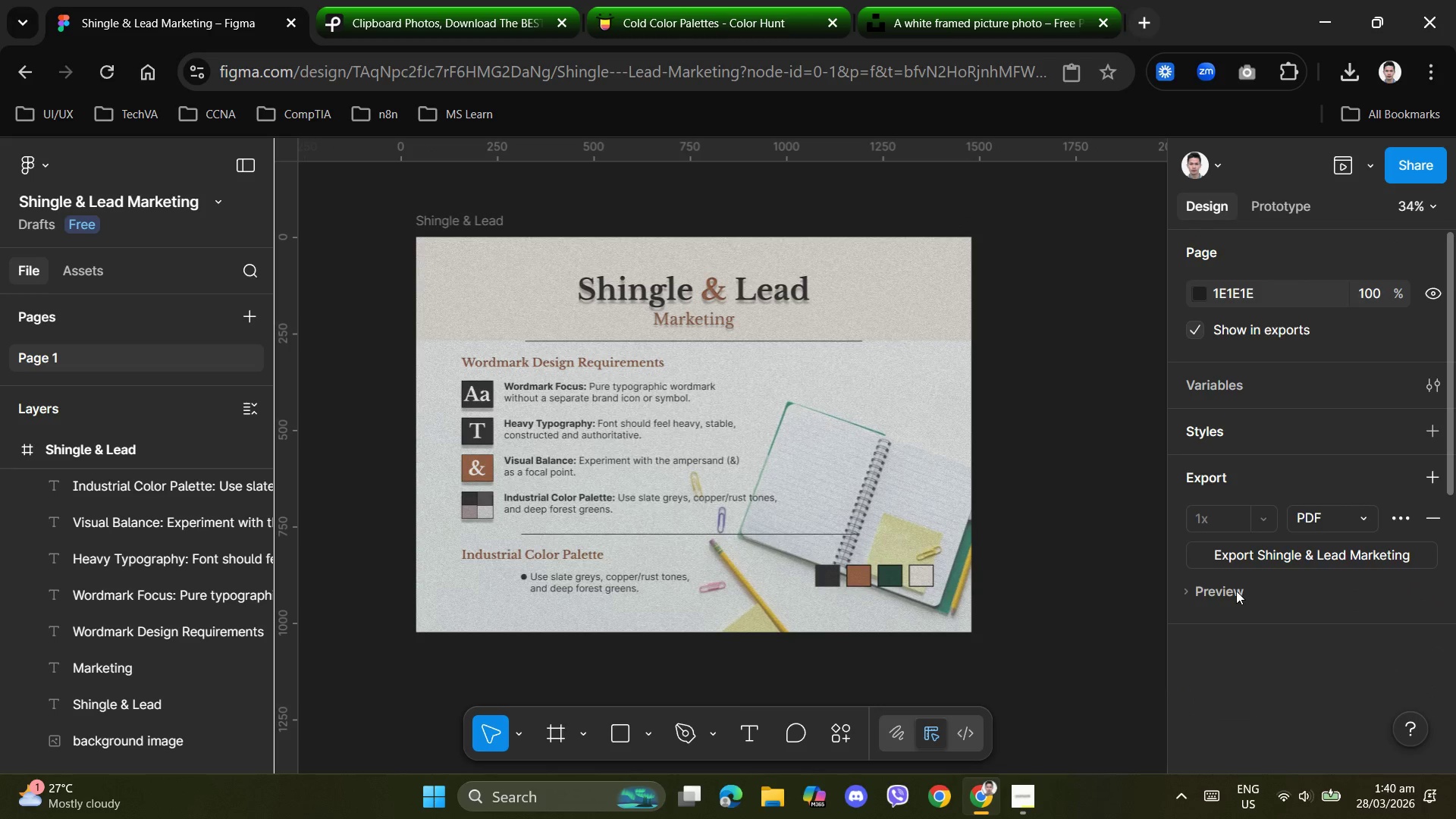 
left_click([1235, 592])
 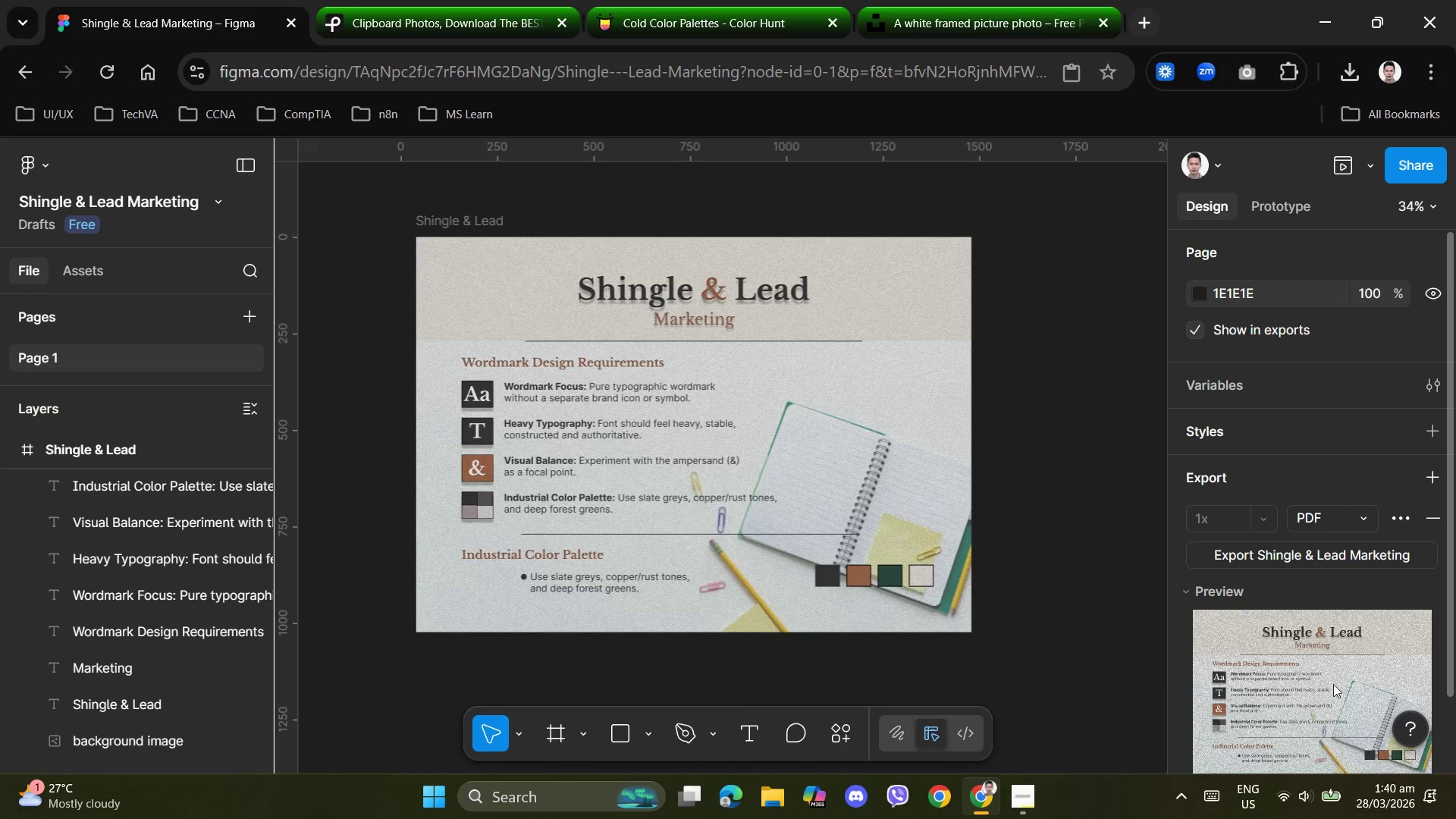 
scroll: coordinate [1349, 637], scroll_direction: down, amount: 2.0
 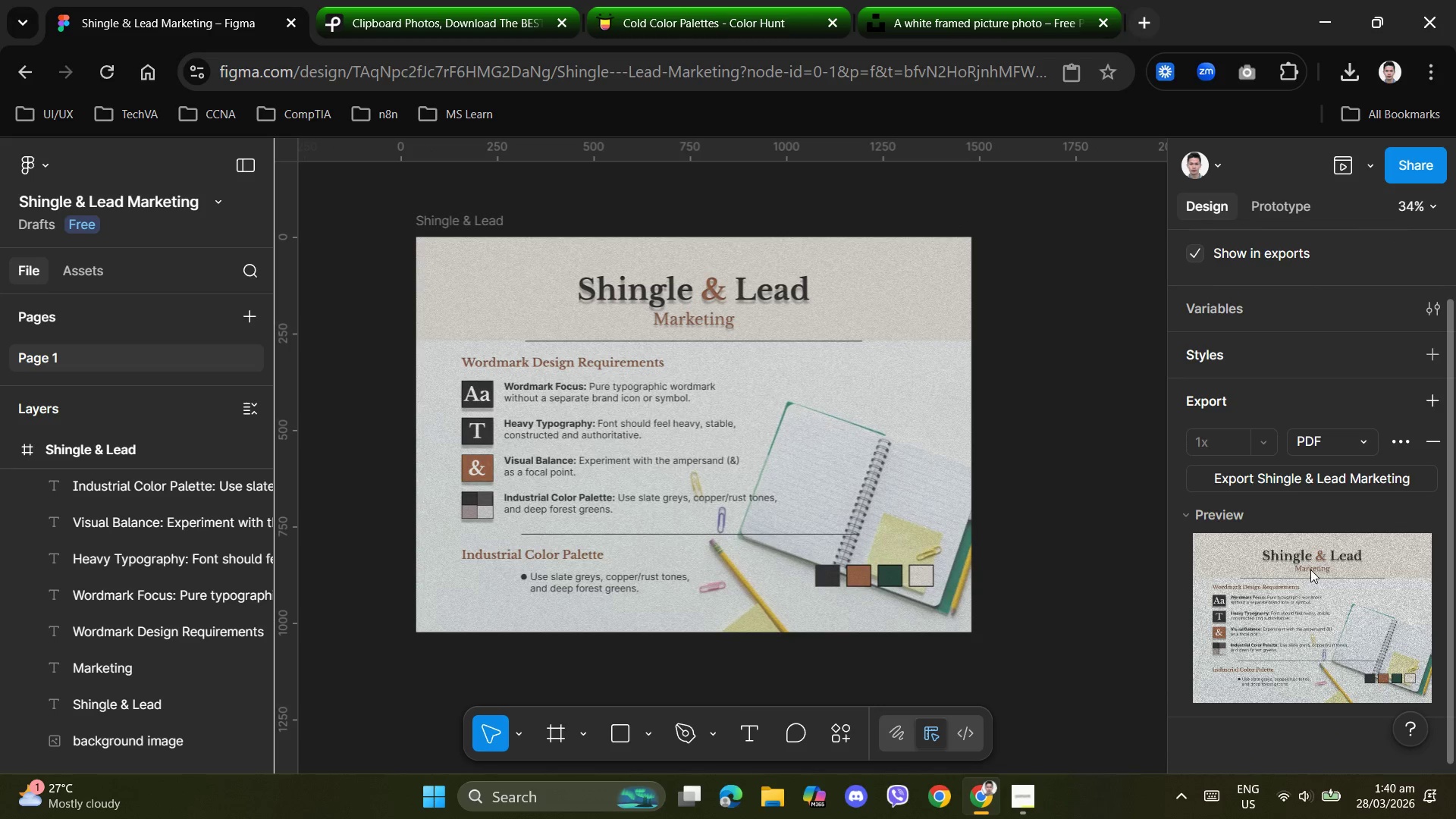 
left_click([1310, 570])
 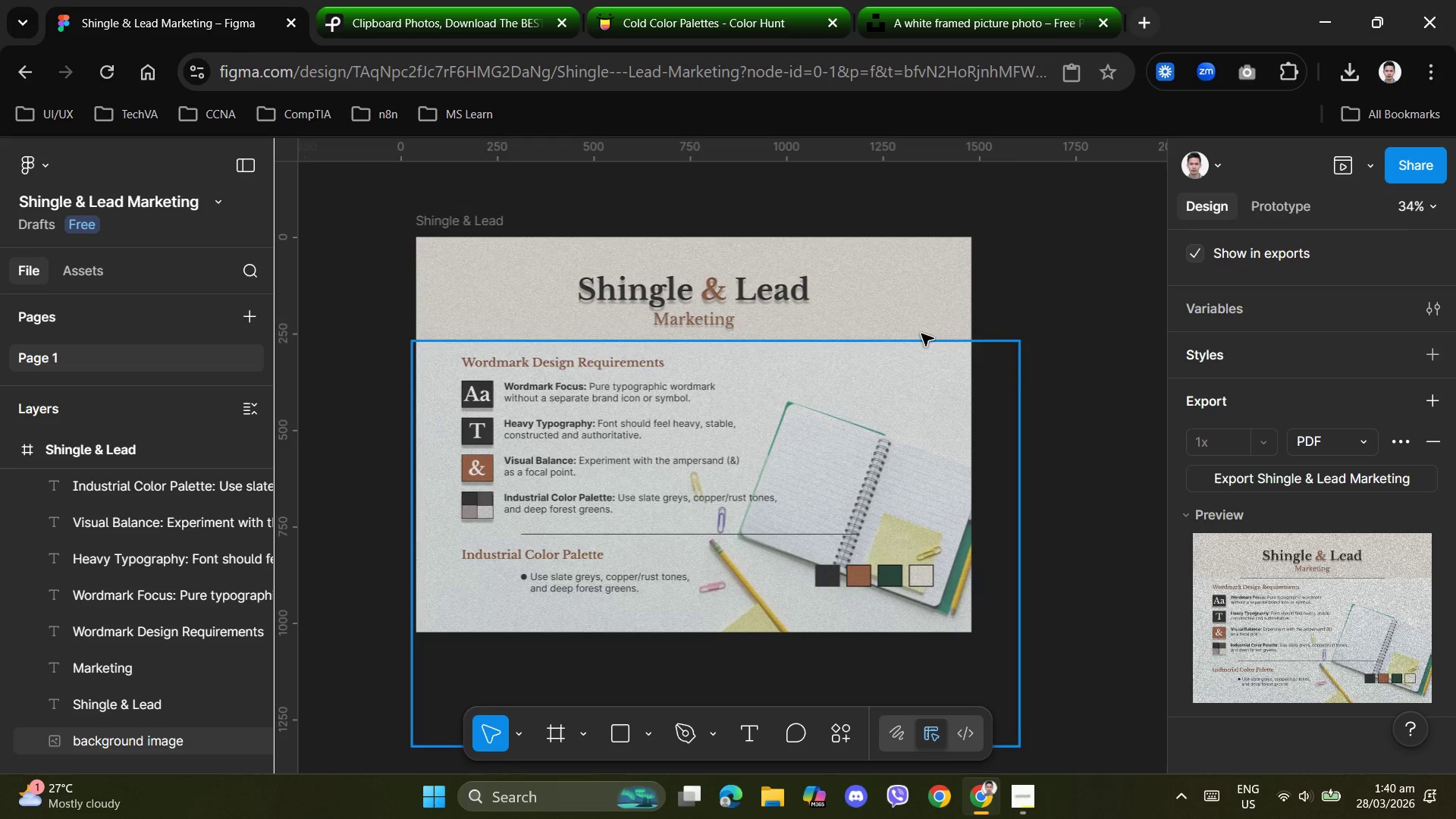 
wait(5.25)
 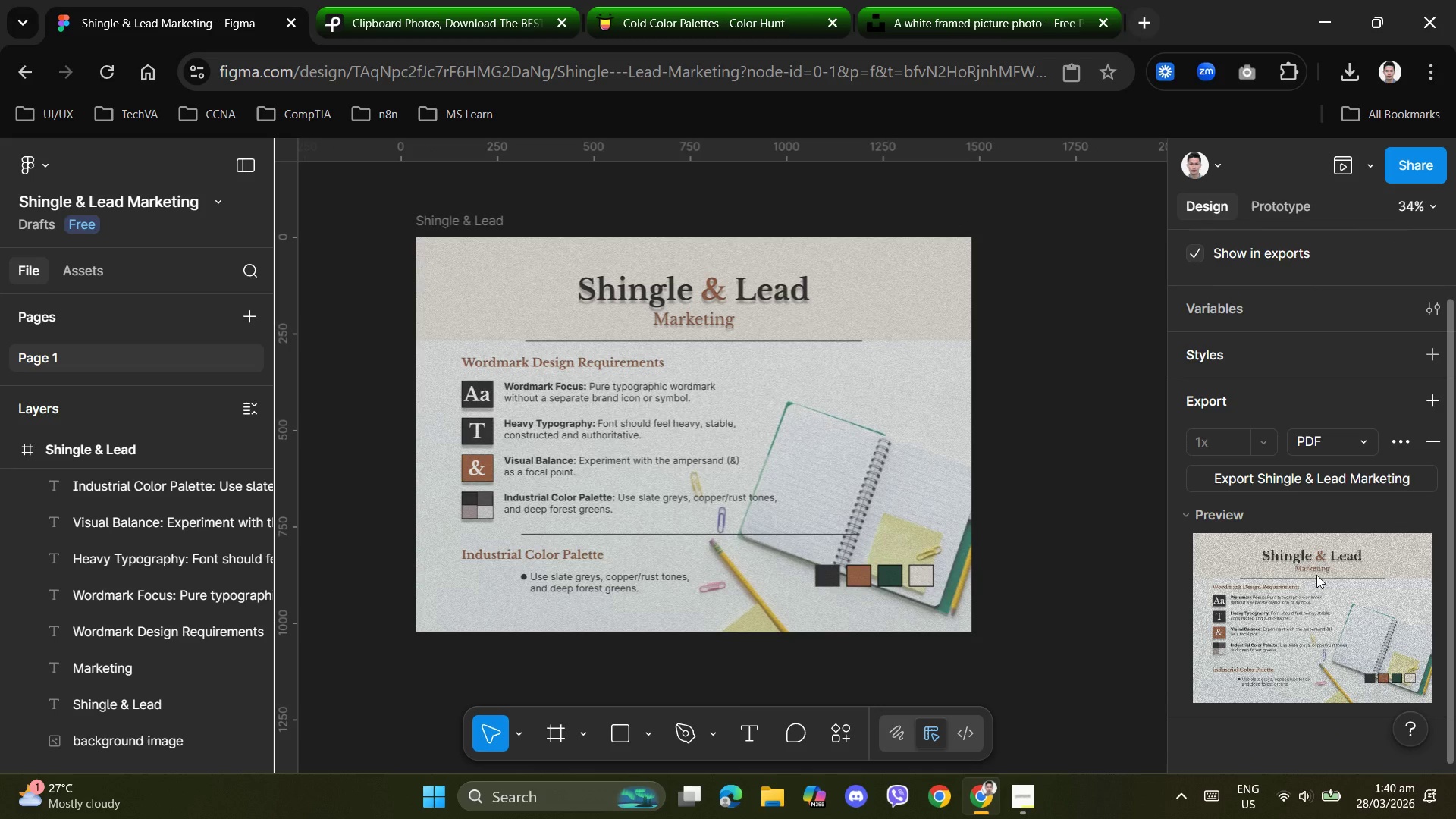 
left_click([458, 228])
 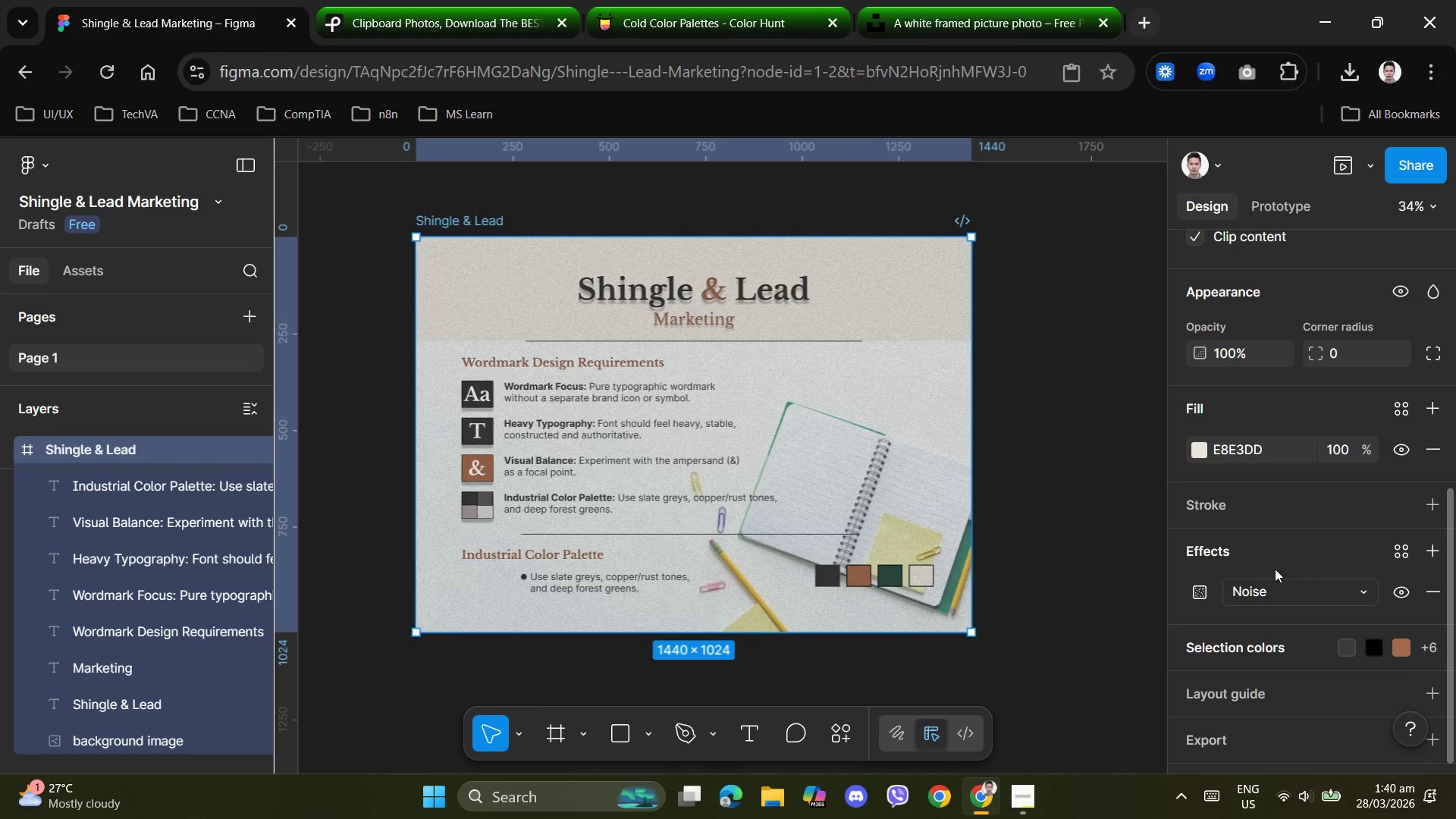 
scroll: coordinate [1265, 595], scroll_direction: down, amount: 2.0
 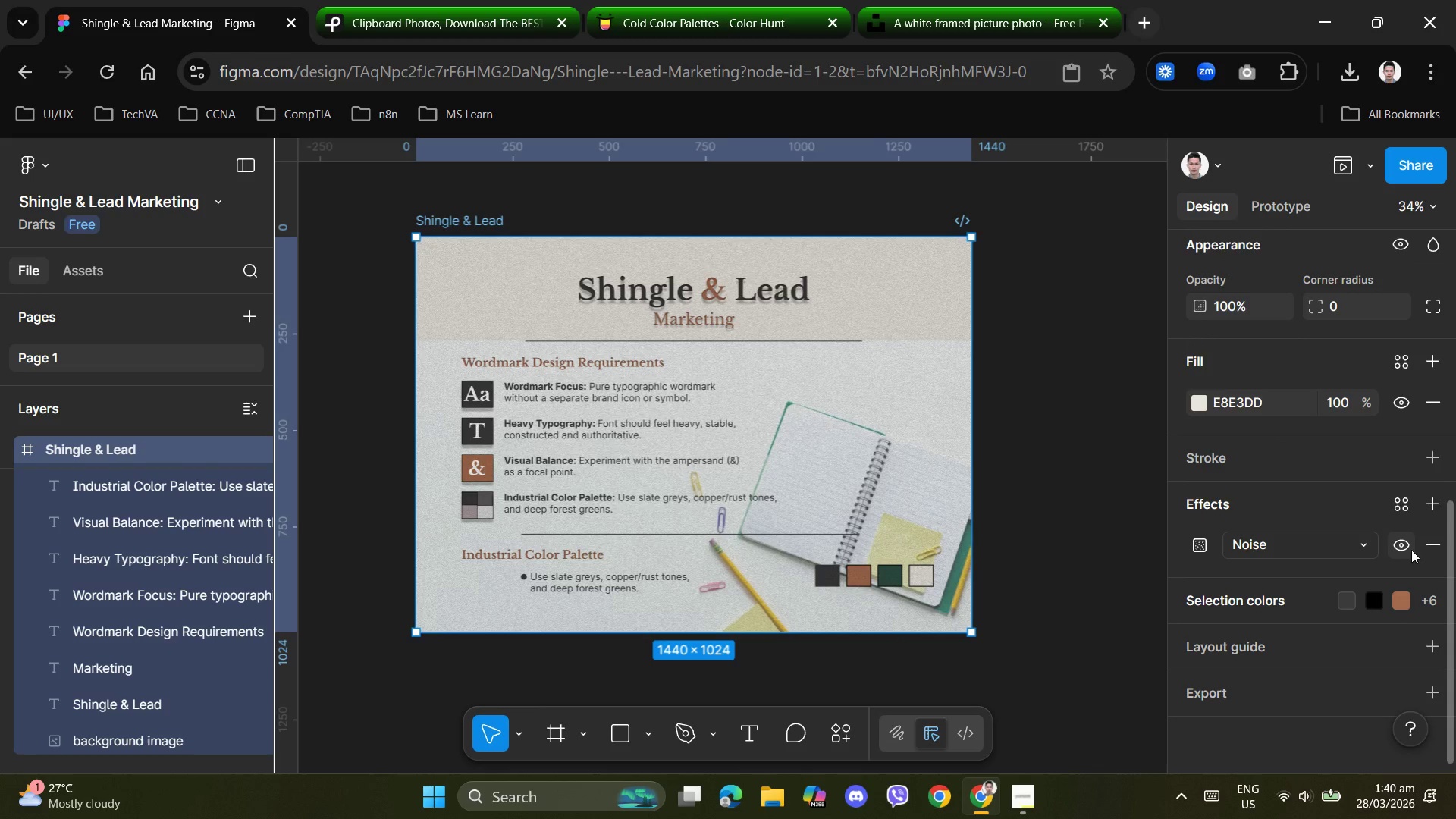 
left_click([1438, 544])
 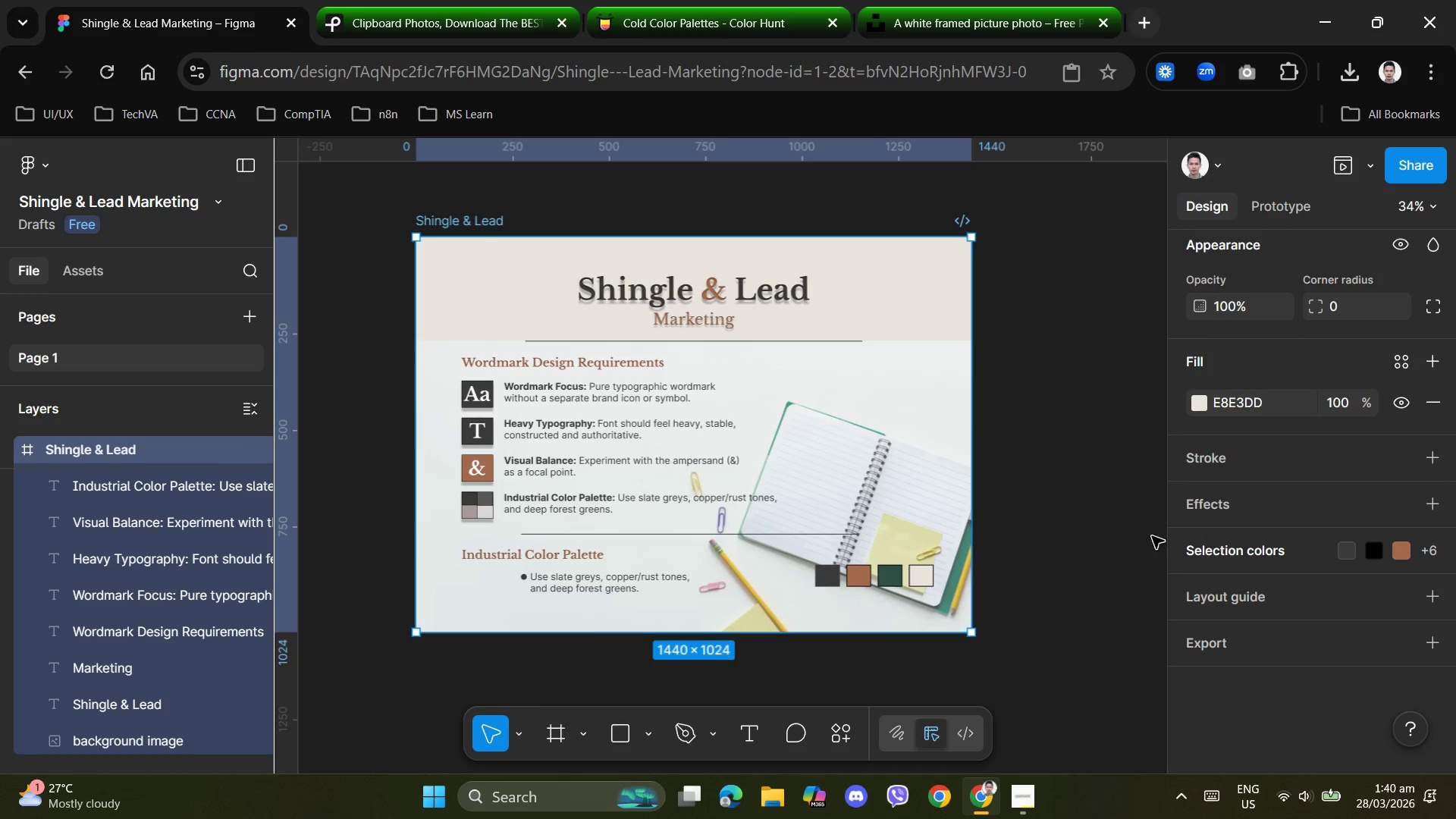 
left_click([1131, 442])
 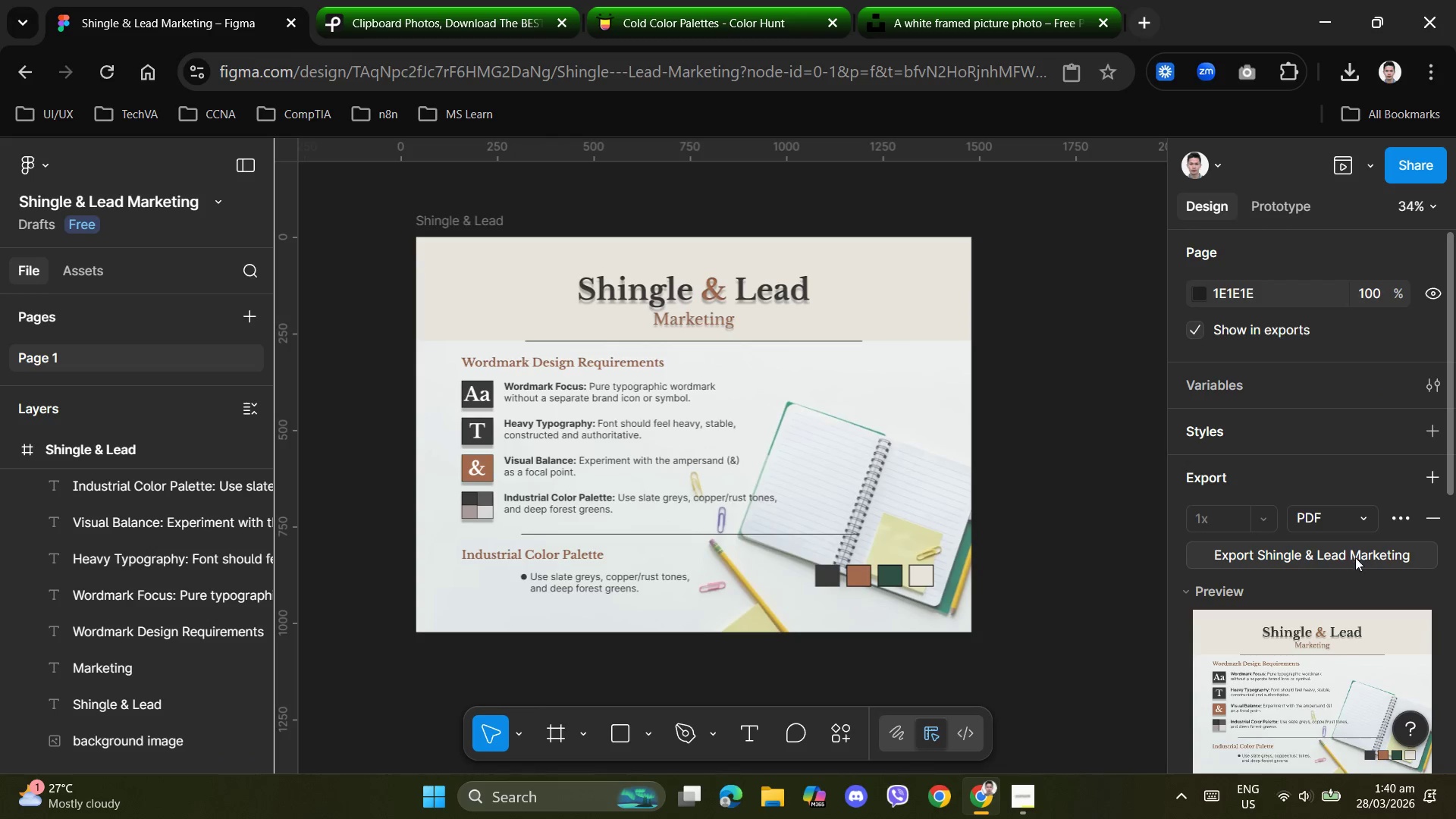 
scroll: coordinate [1351, 585], scroll_direction: down, amount: 2.0
 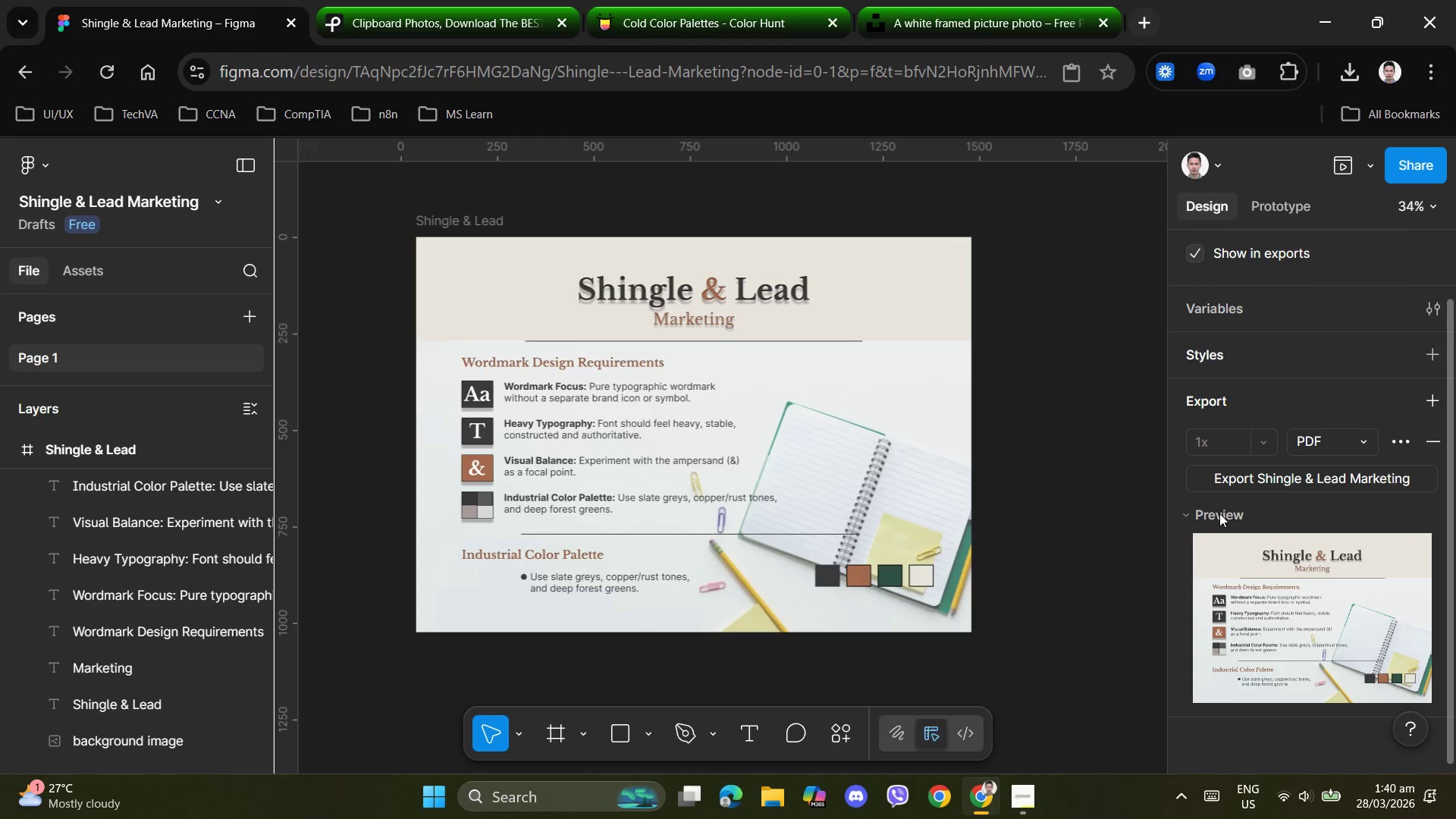 
left_click([1187, 517])
 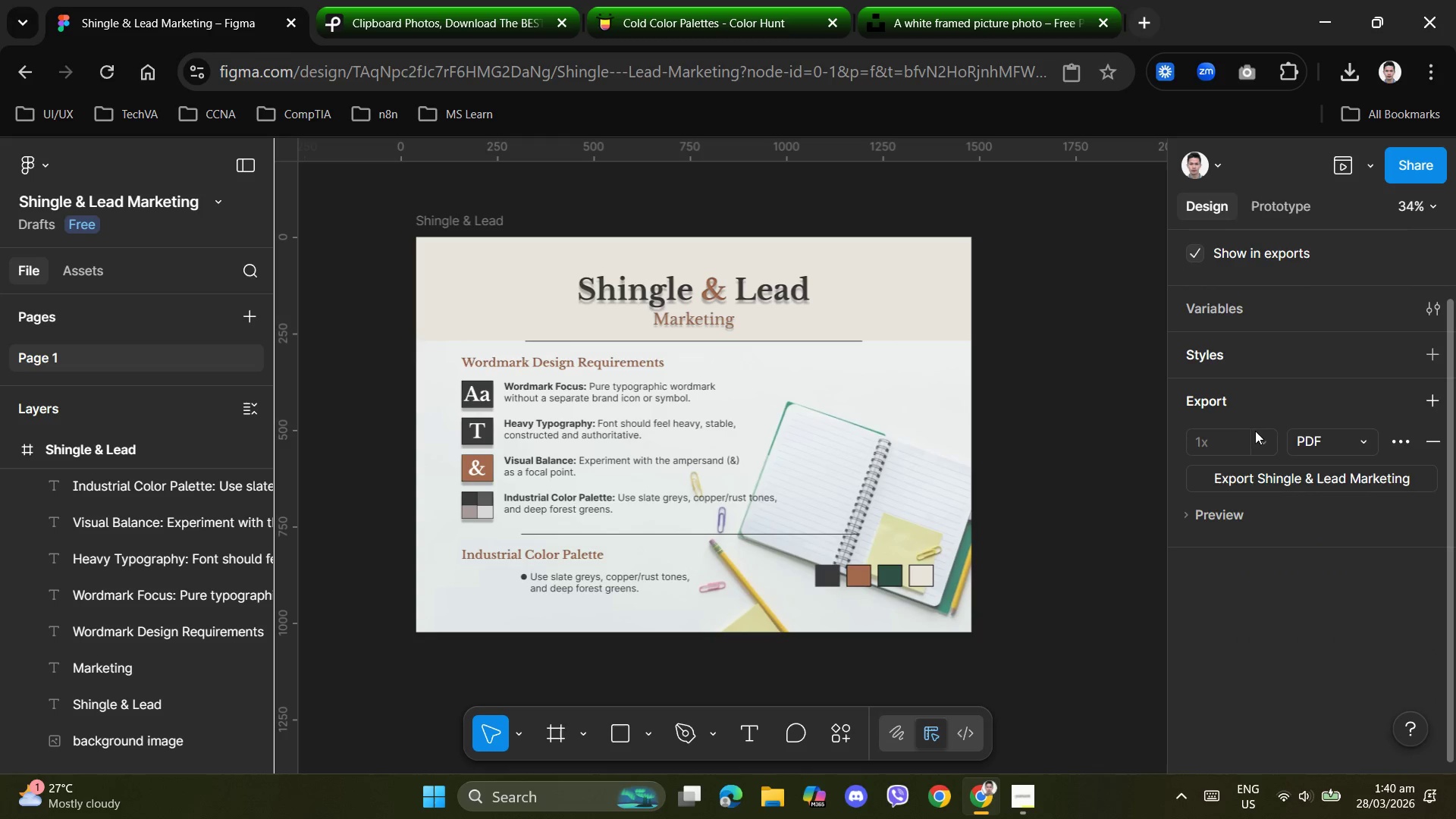 
left_click([1262, 437])
 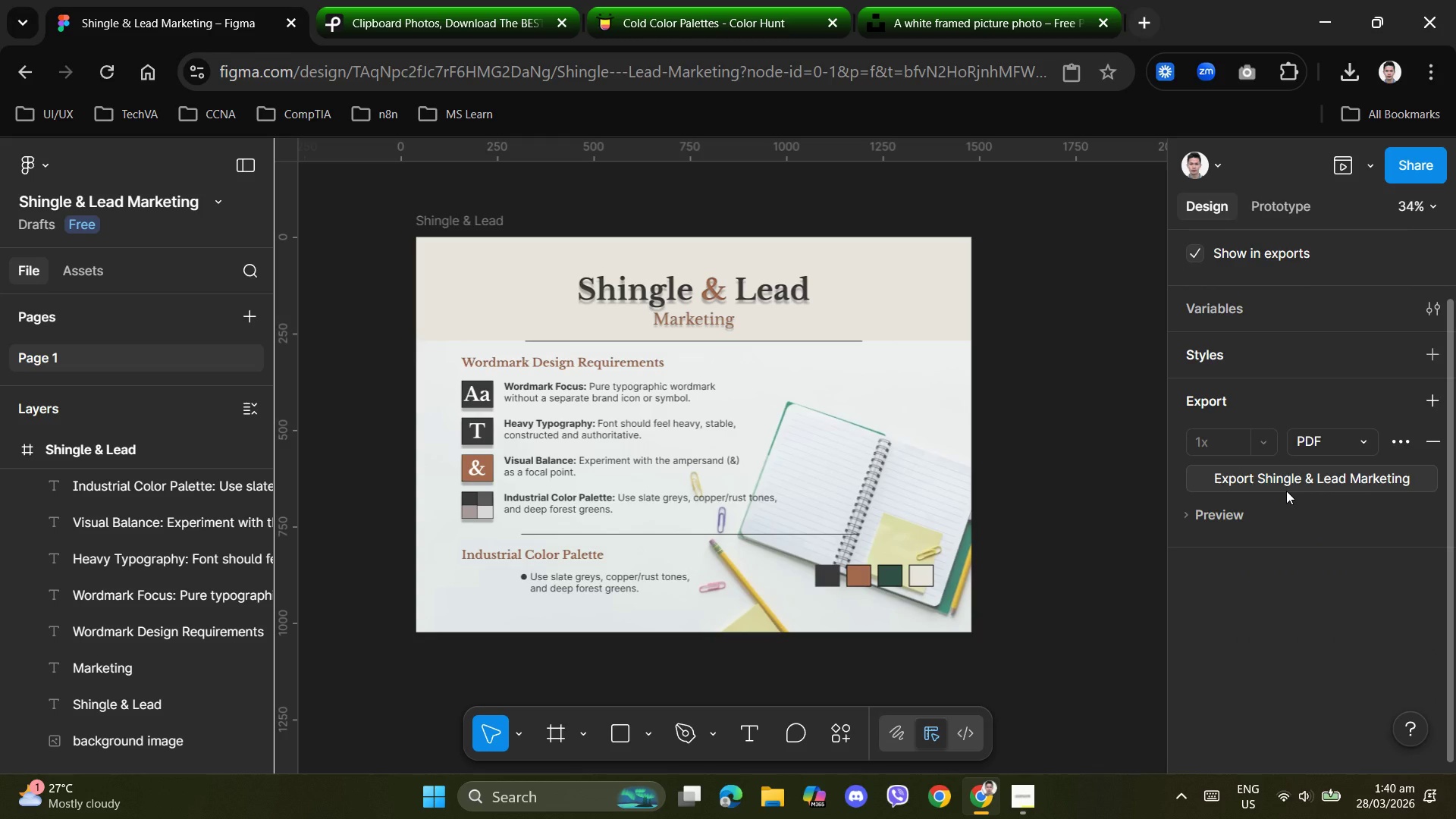 
wait(5.09)
 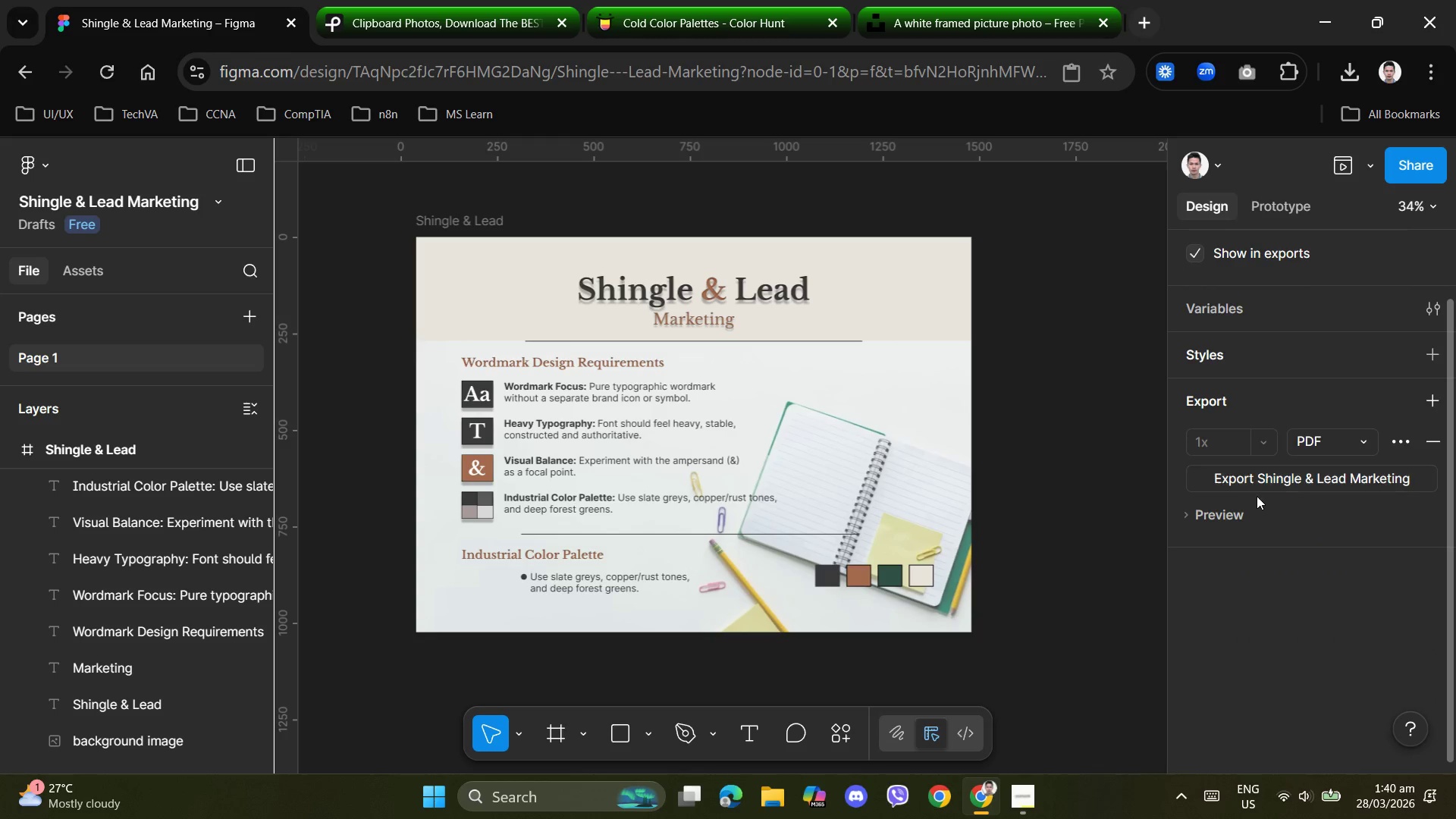 
left_click([1291, 489])
 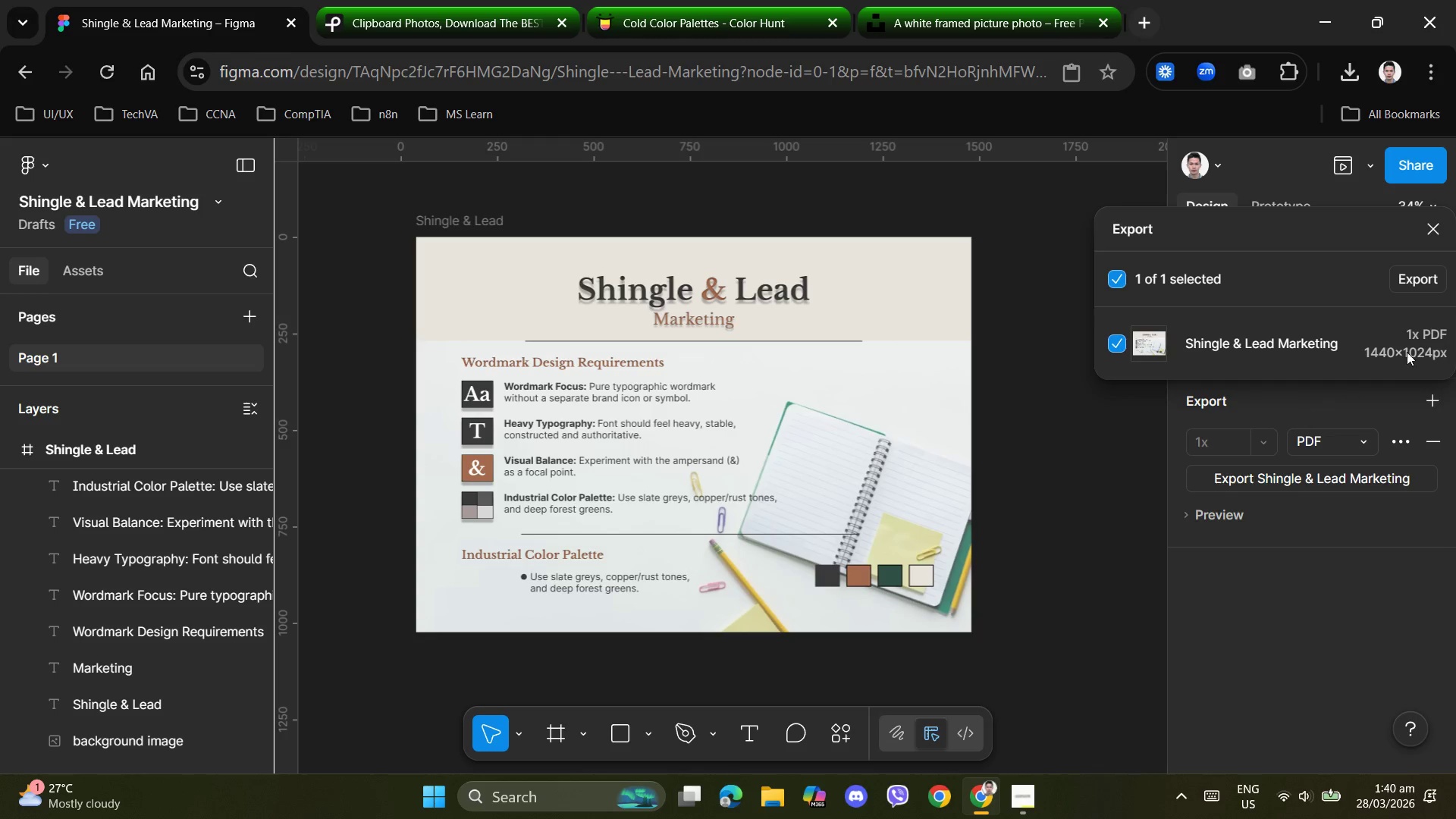 
left_click([1431, 281])
 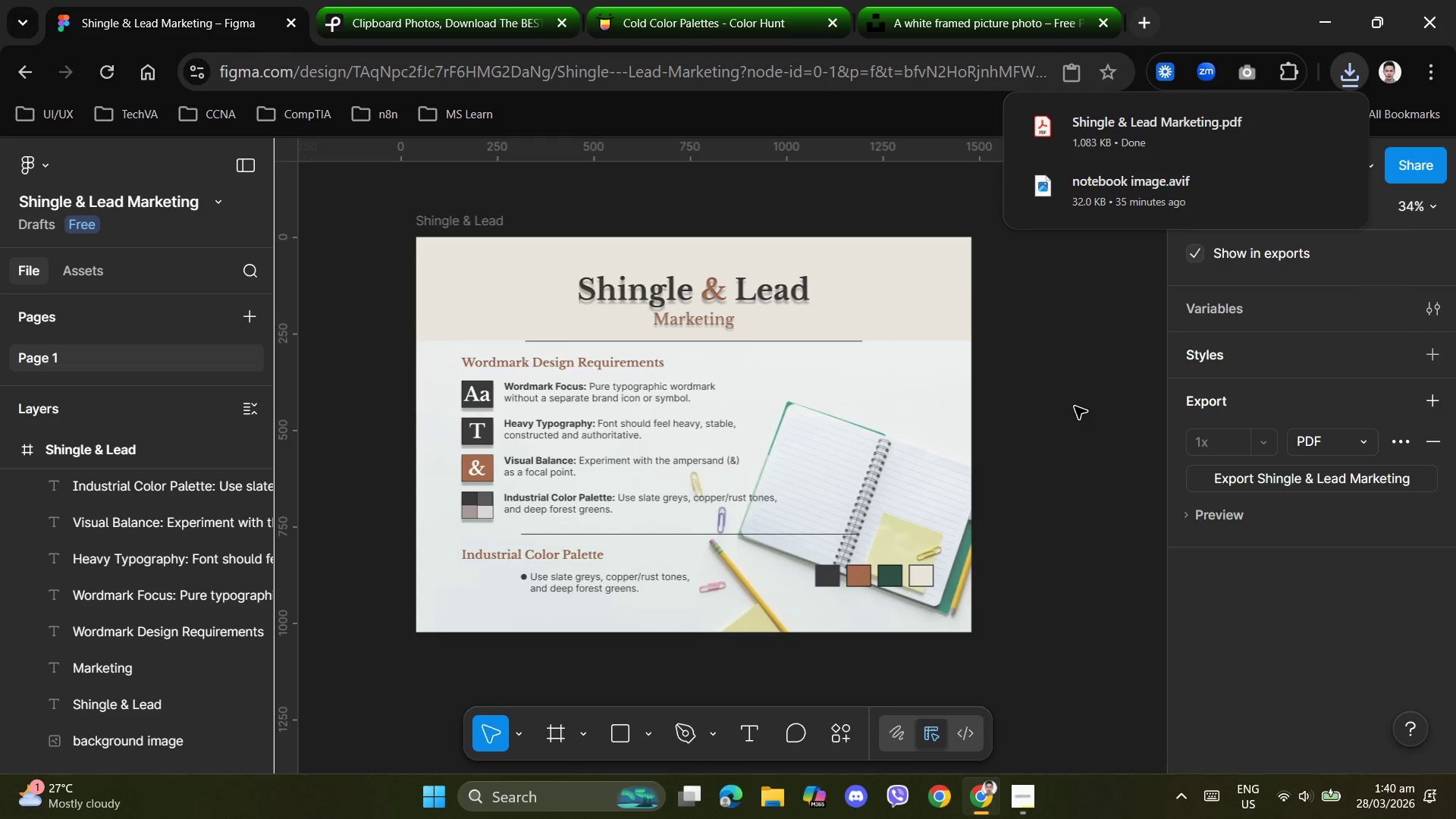 
left_click([1075, 402])
 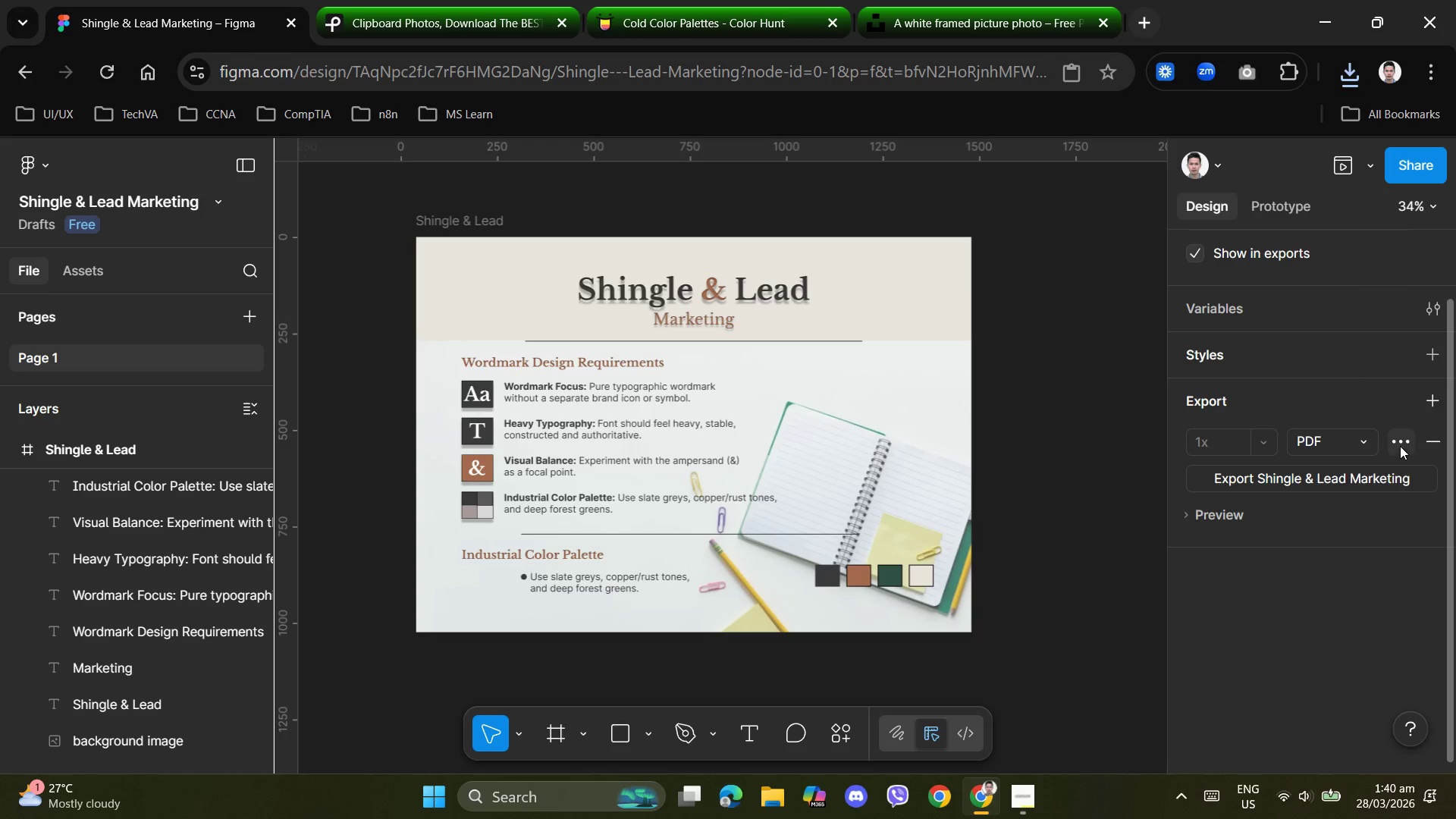 
left_click([1402, 445])
 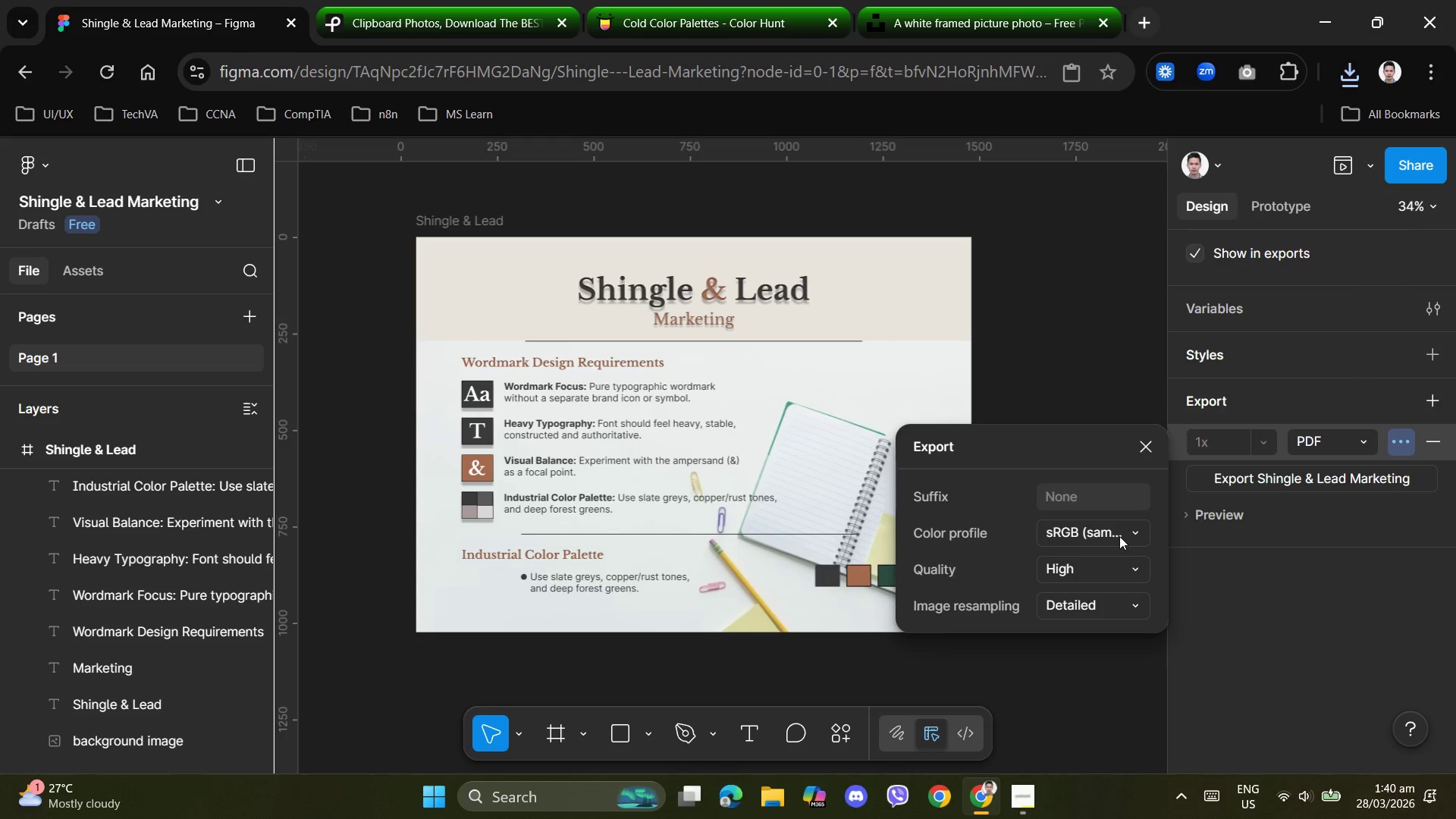 
left_click([1126, 535])
 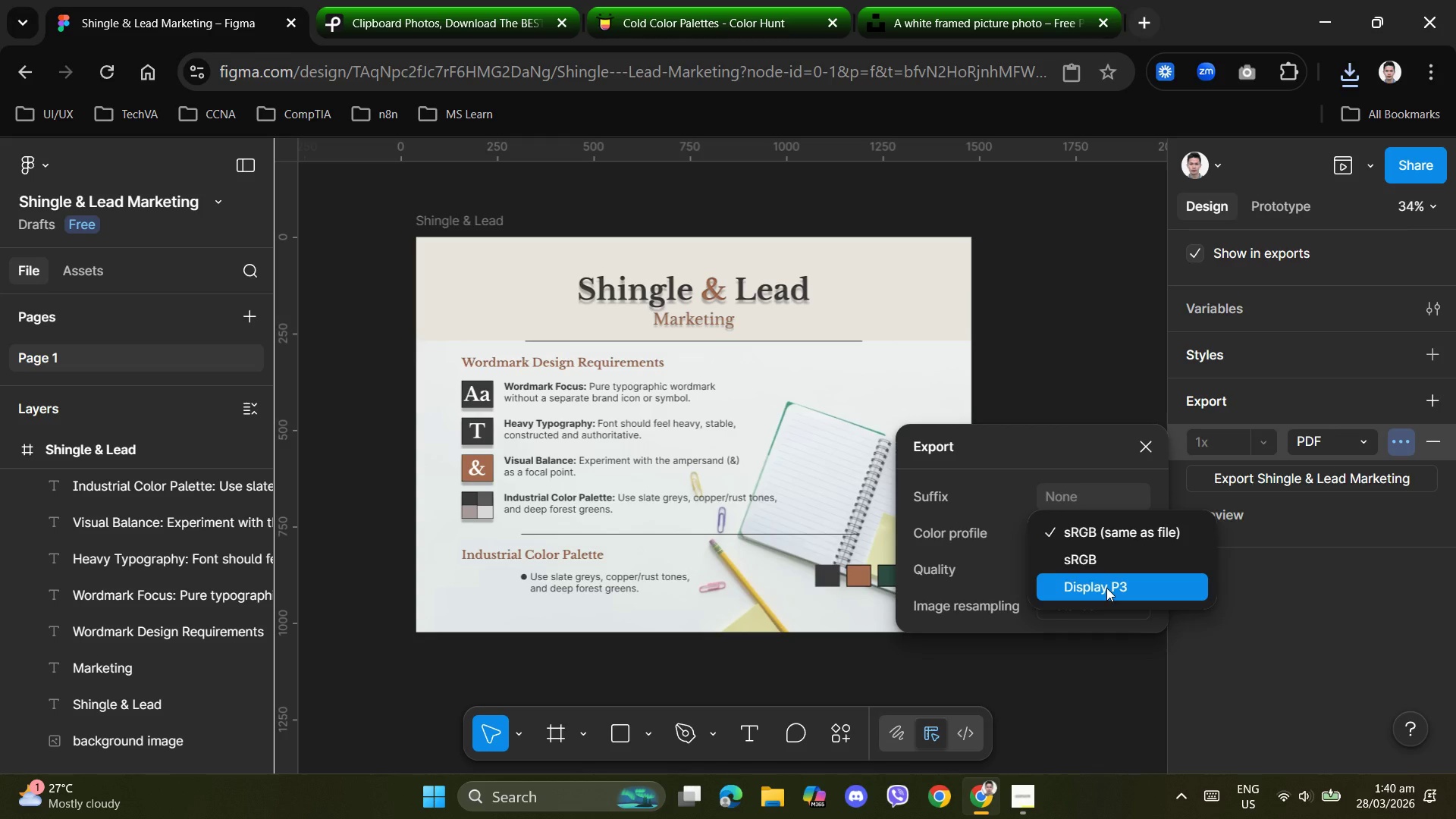 
wait(5.34)
 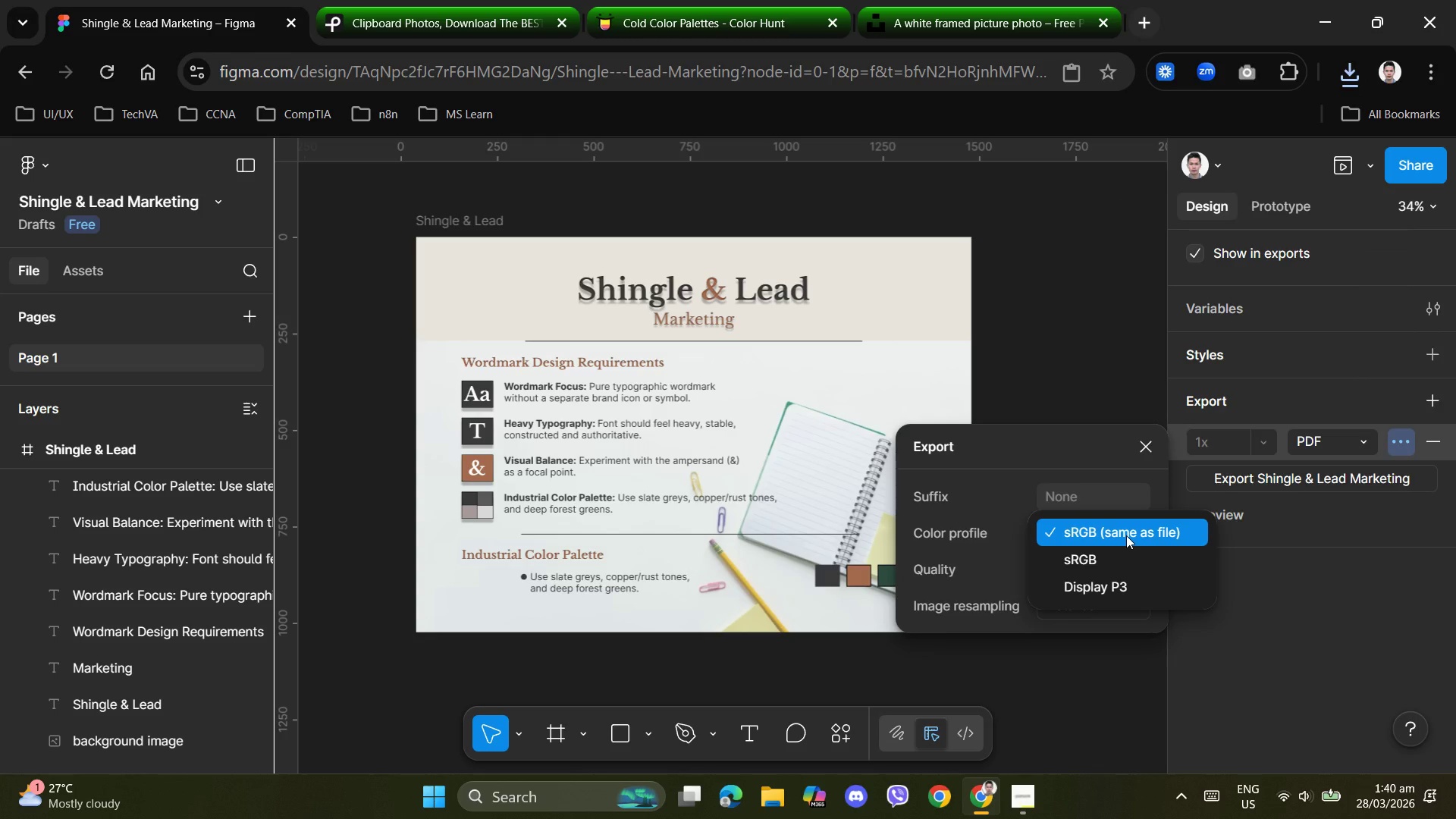 
left_click([1072, 340])
 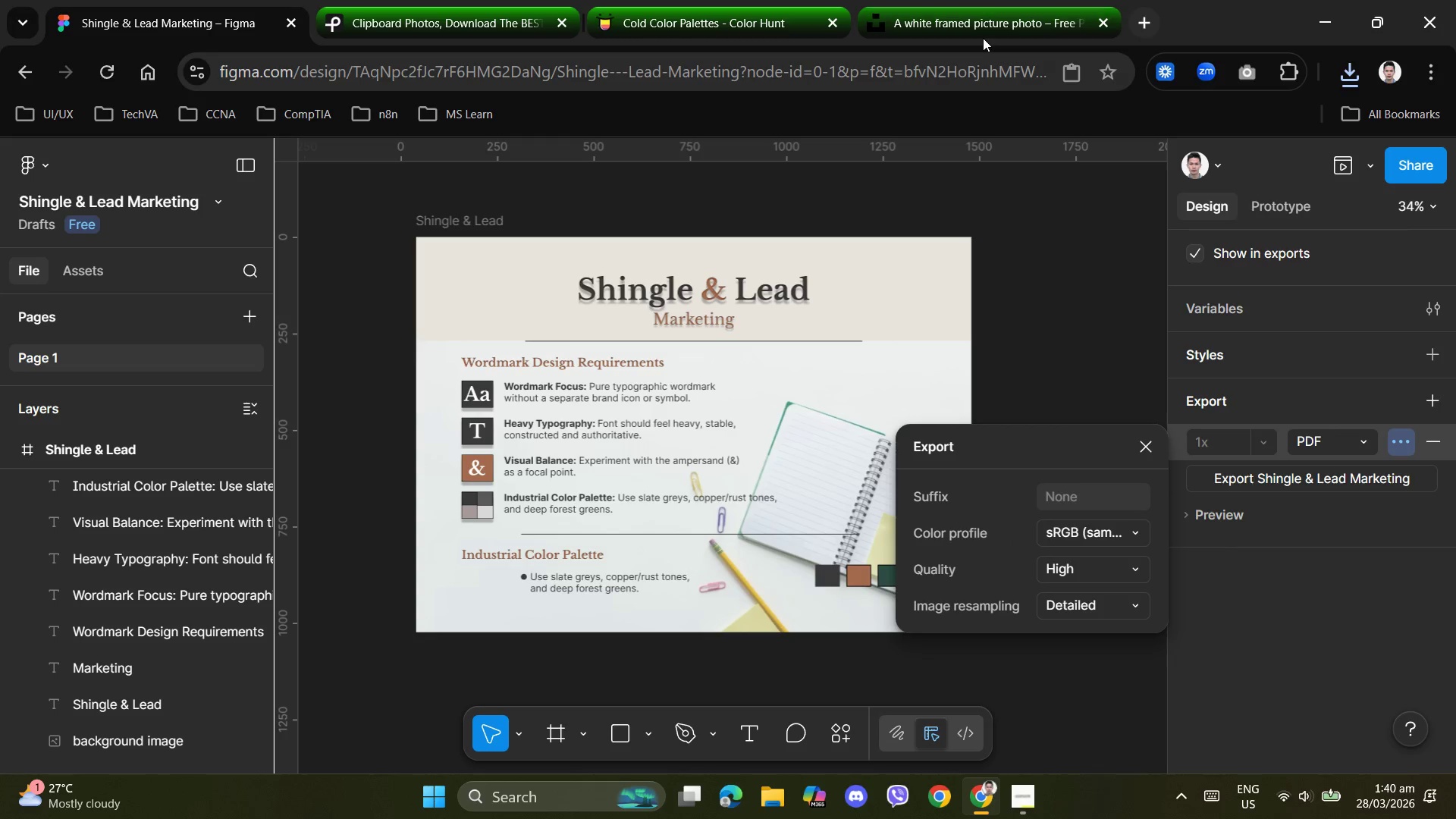 
left_click([981, 14])
 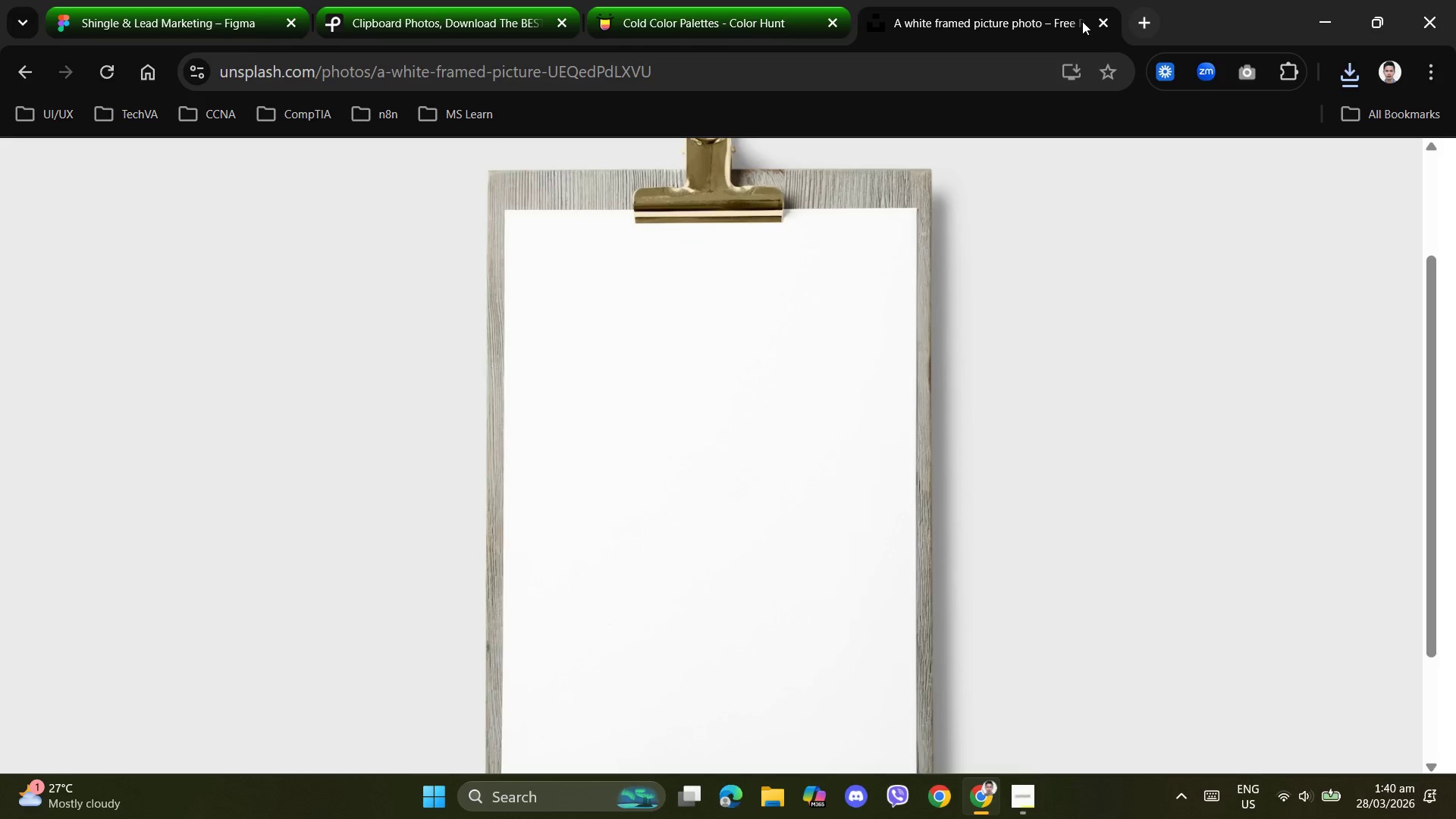 
left_click([1097, 24])
 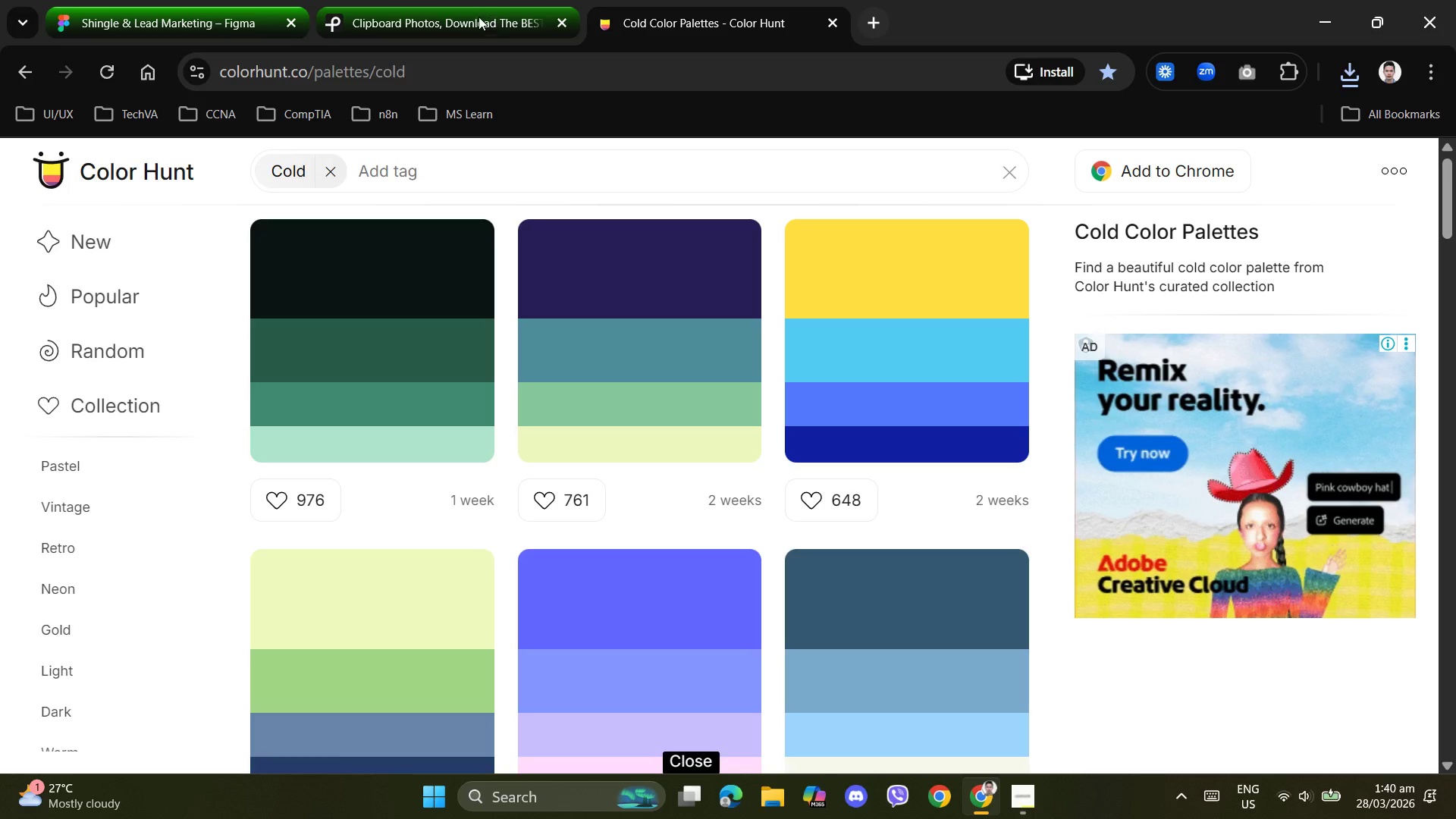 
left_click([479, 17])
 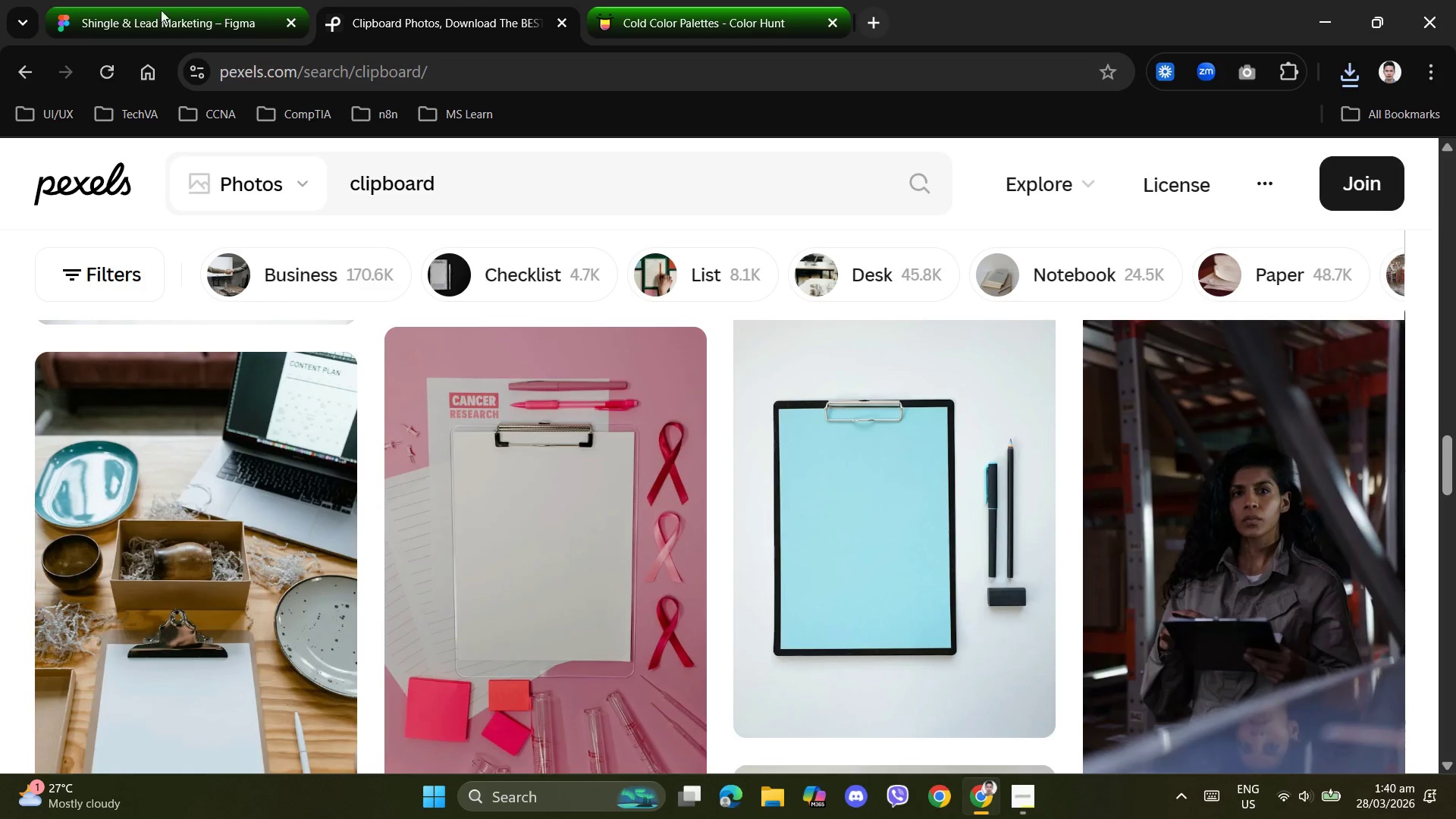 
left_click([145, 15])
 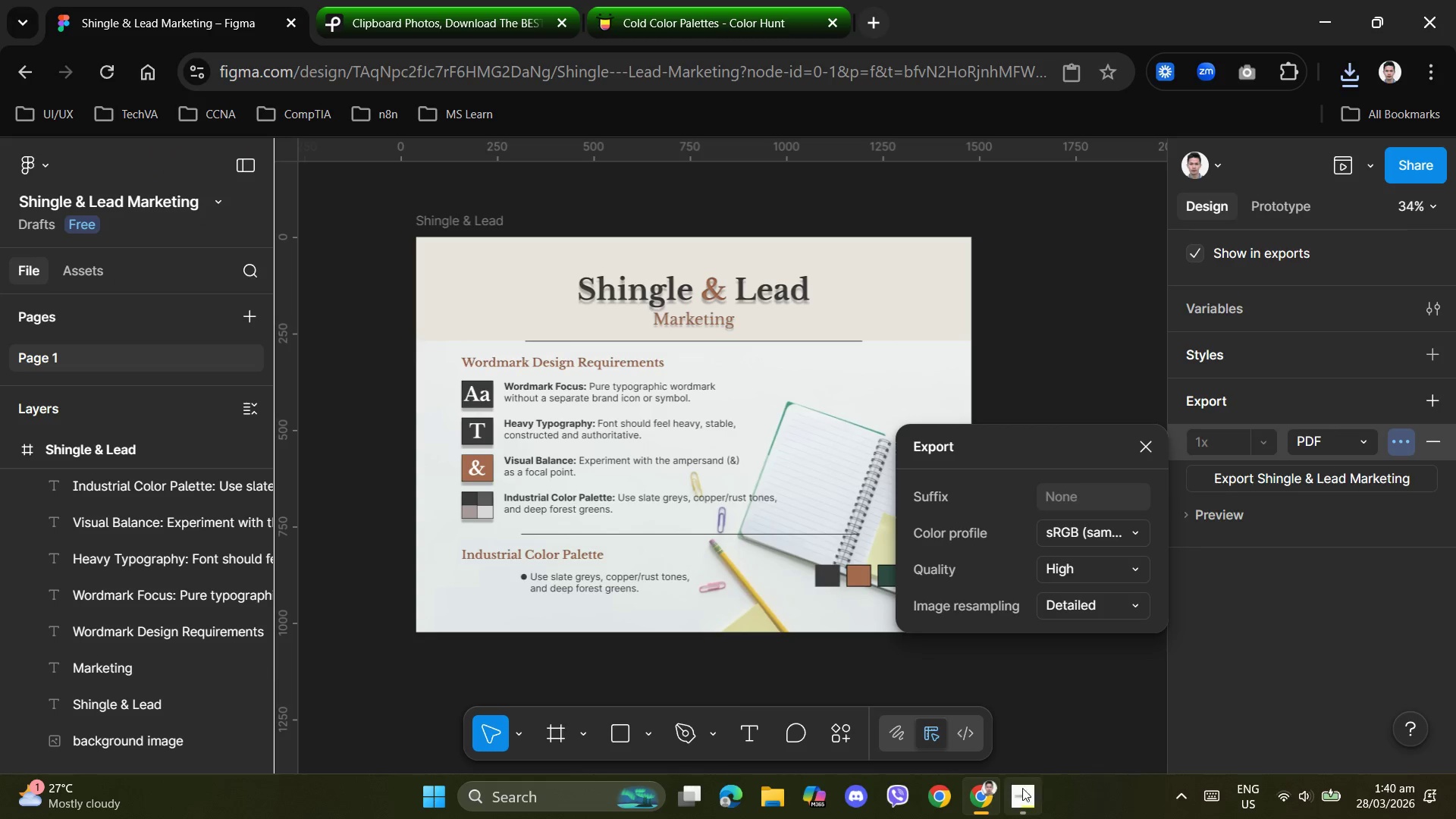 
left_click([1018, 802])